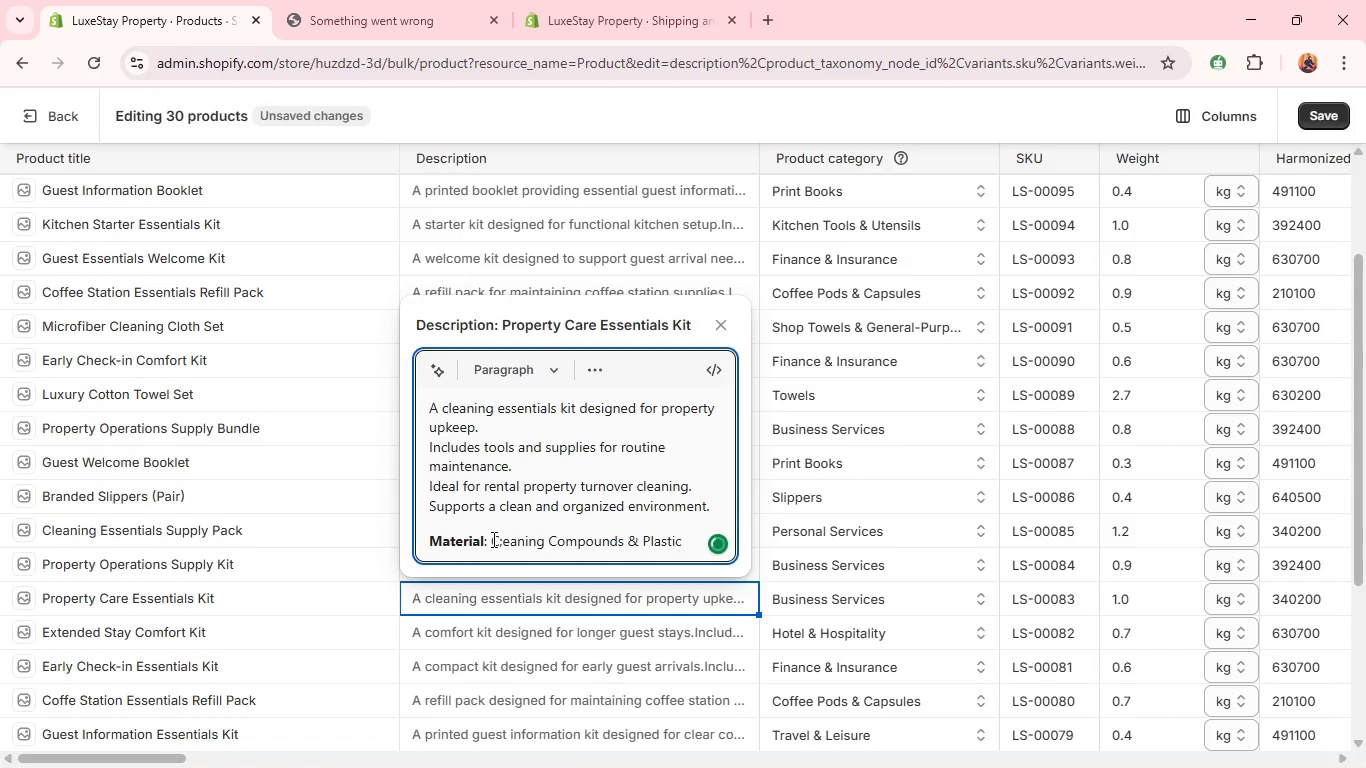 
left_click([512, 535])
 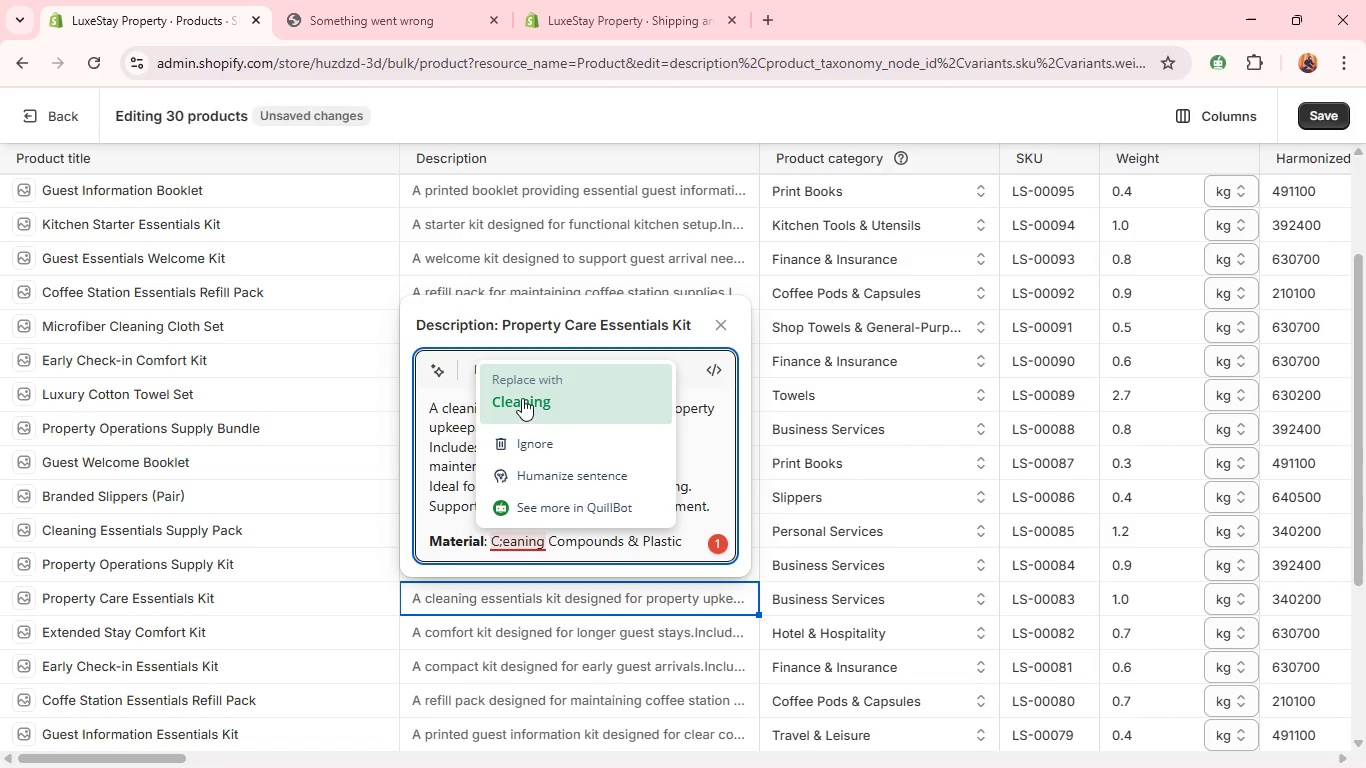 
left_click([522, 398])
 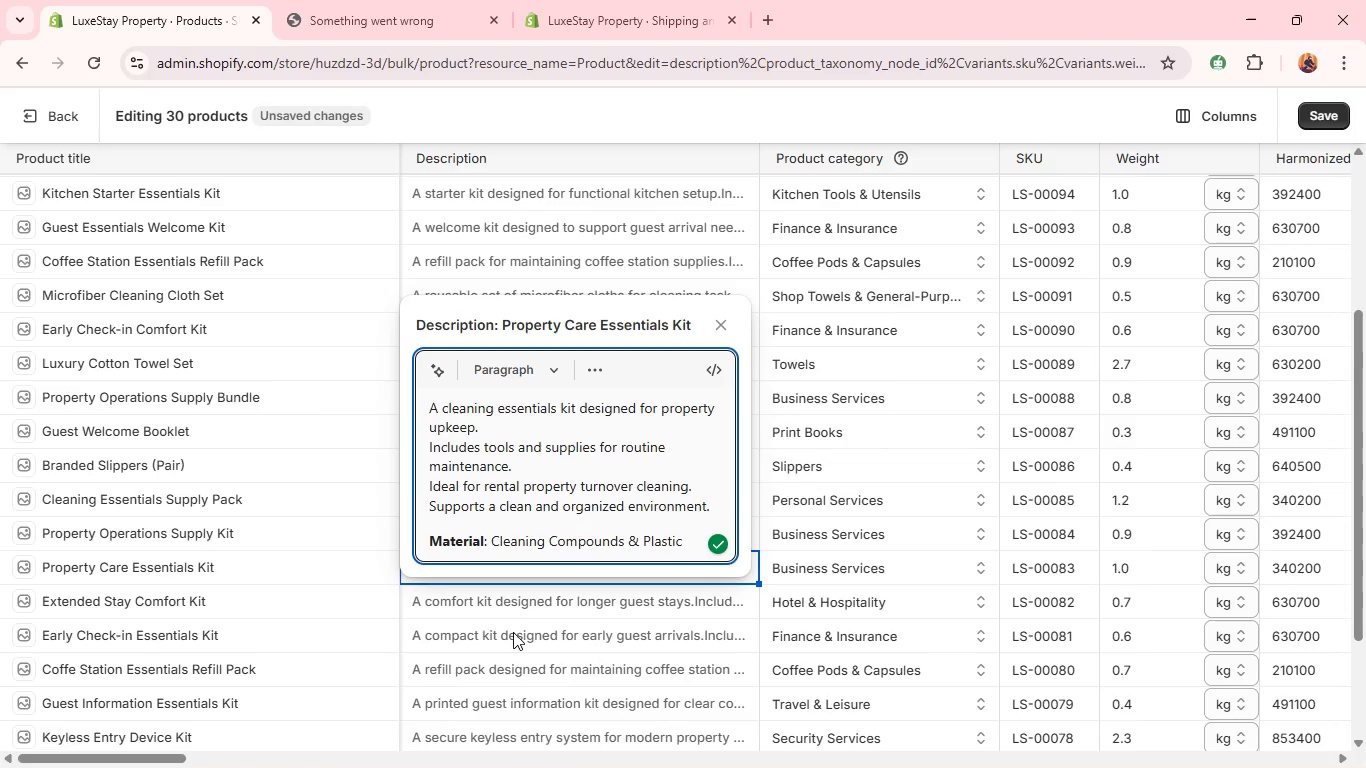 
wait(8.12)
 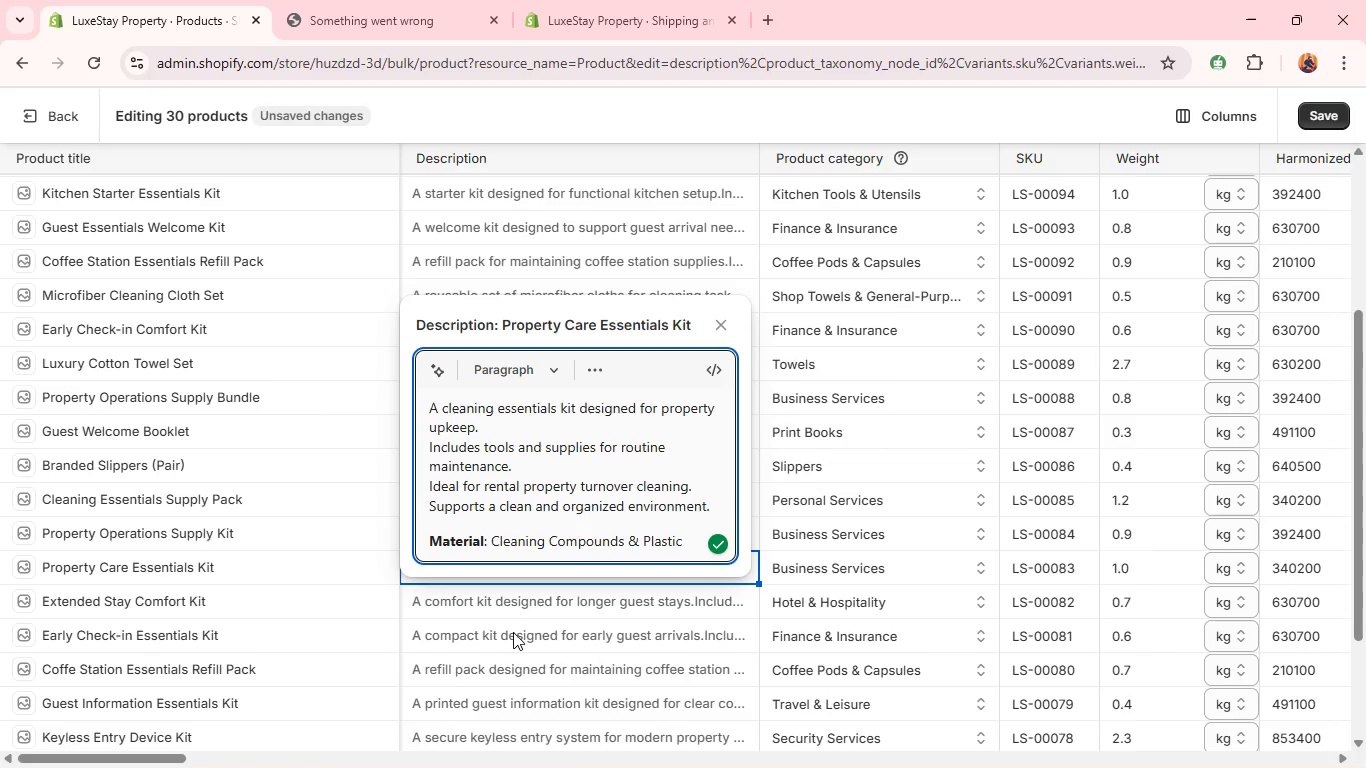 
left_click([785, 532])
 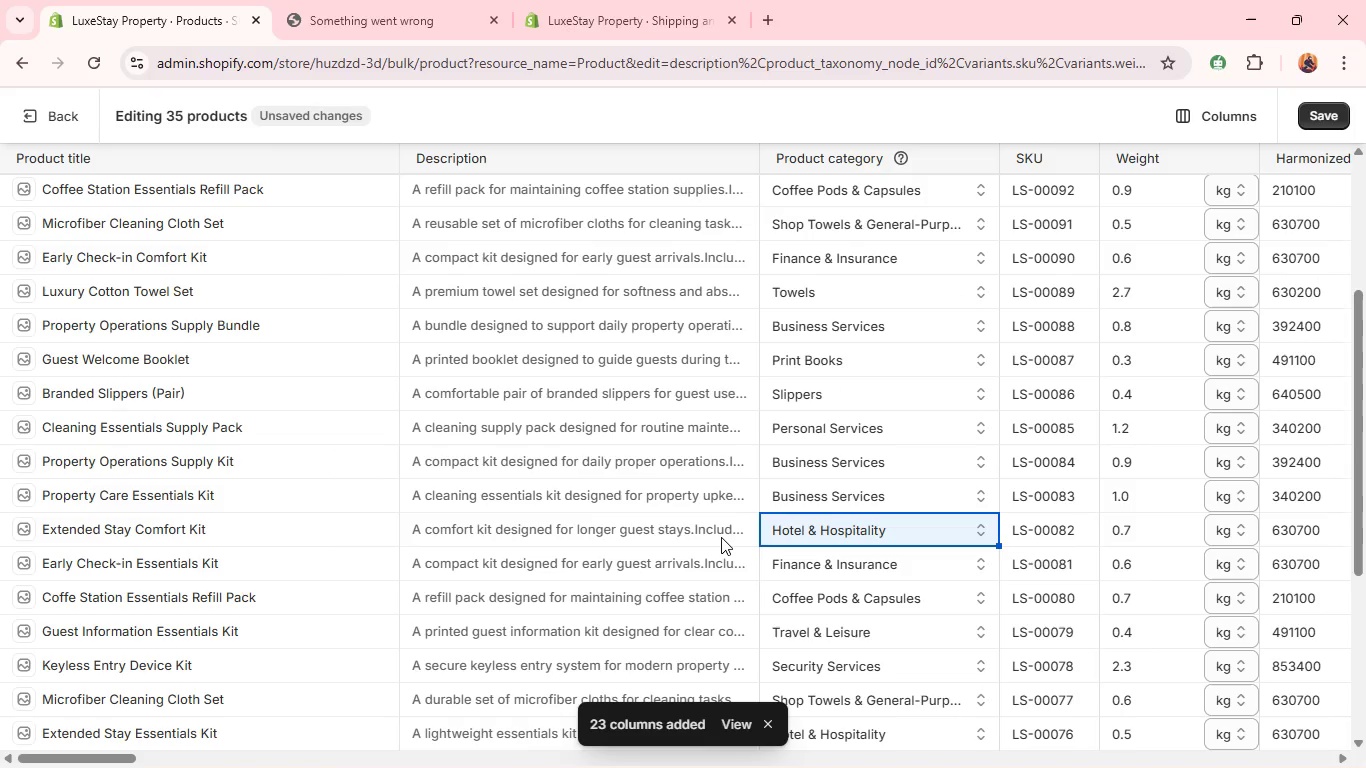 
double_click([721, 537])
 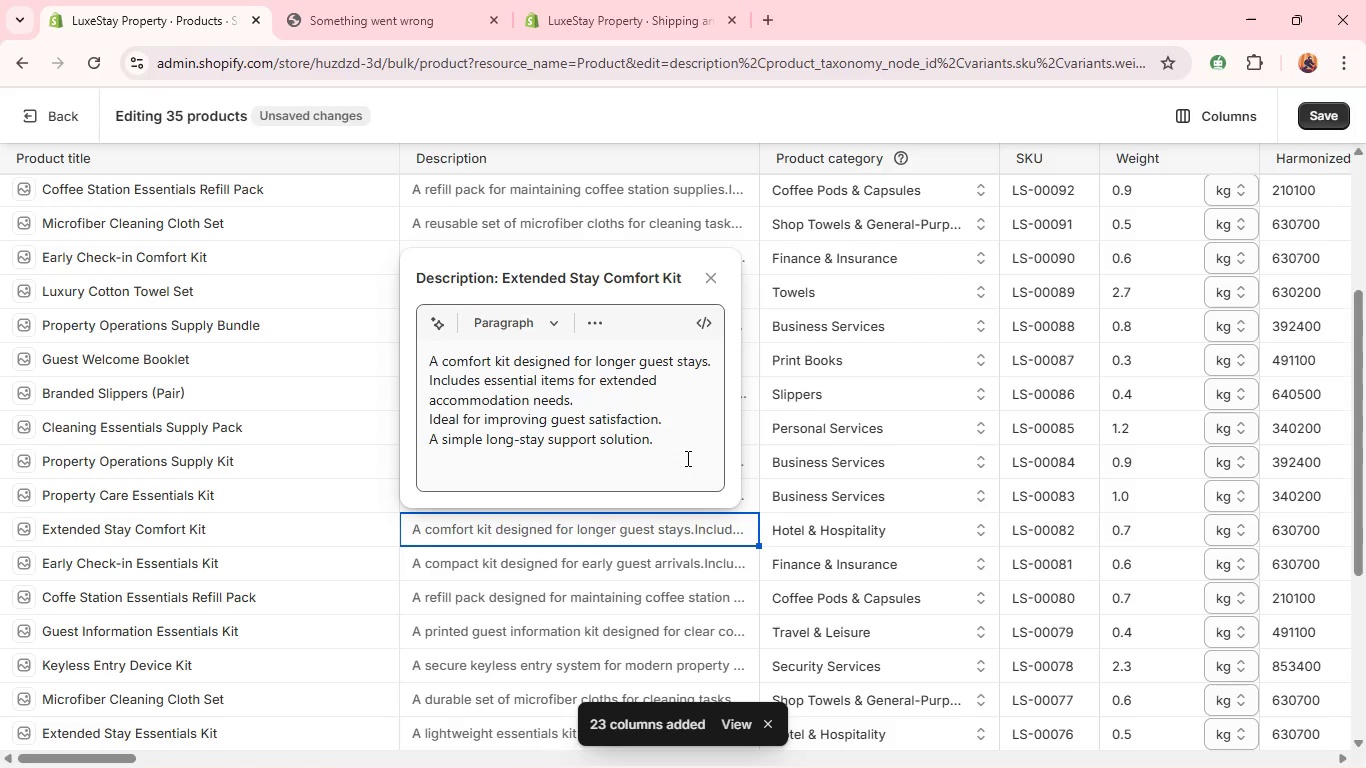 
left_click([703, 441])
 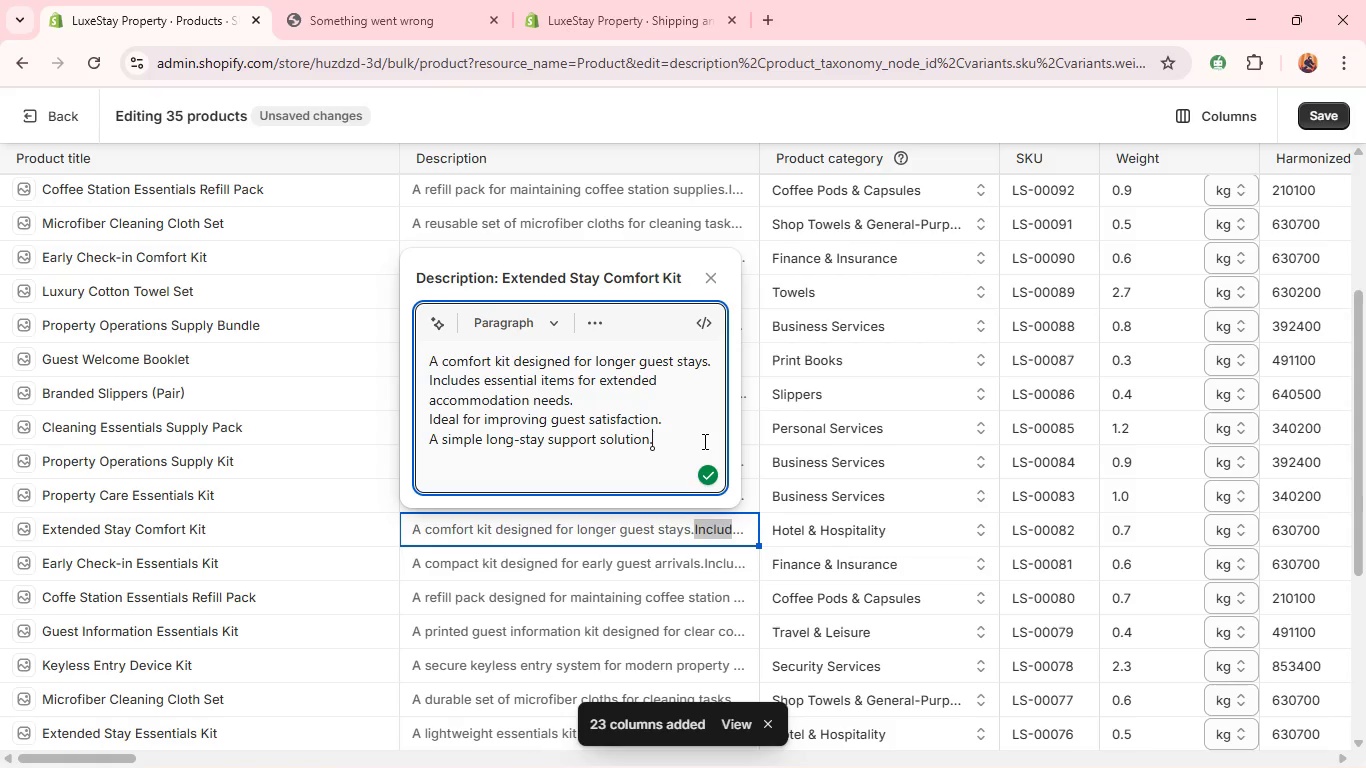 
key(Enter)
 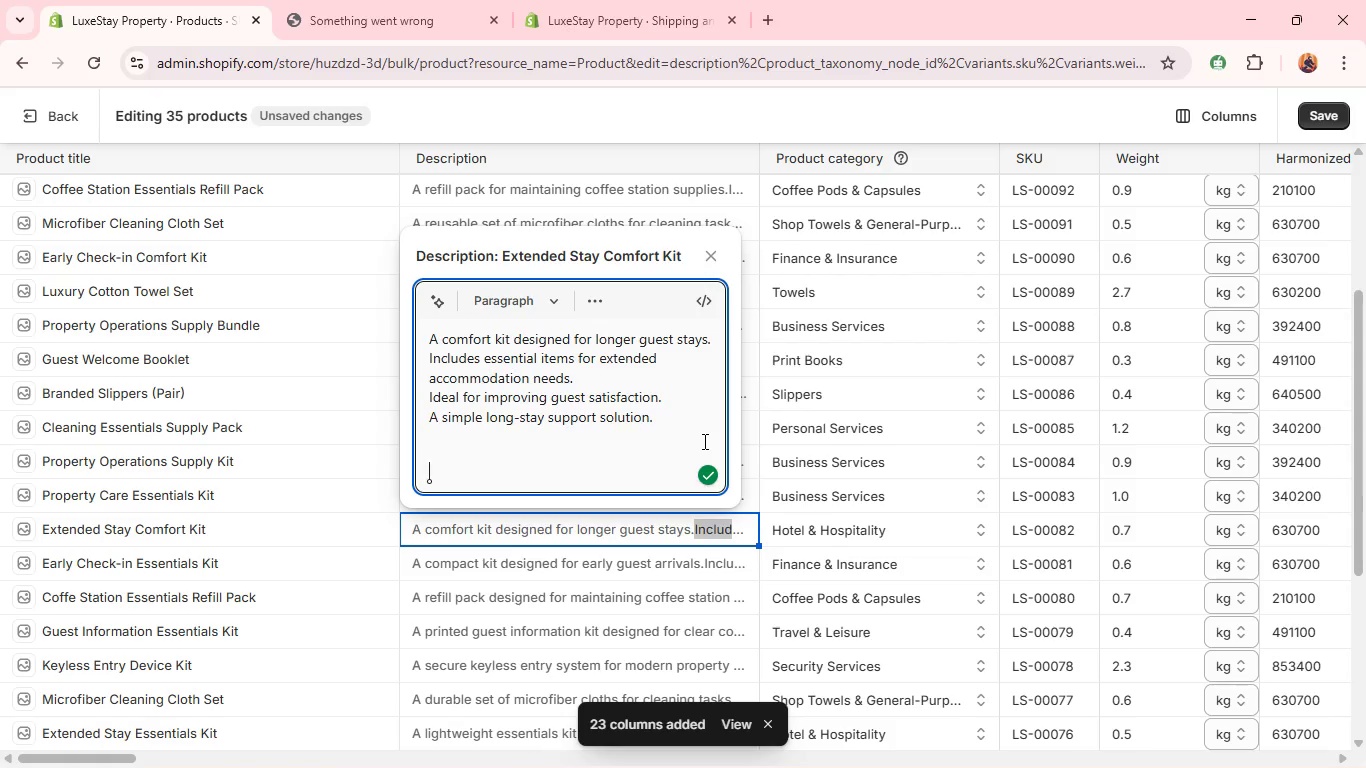 
key(Control+V)
 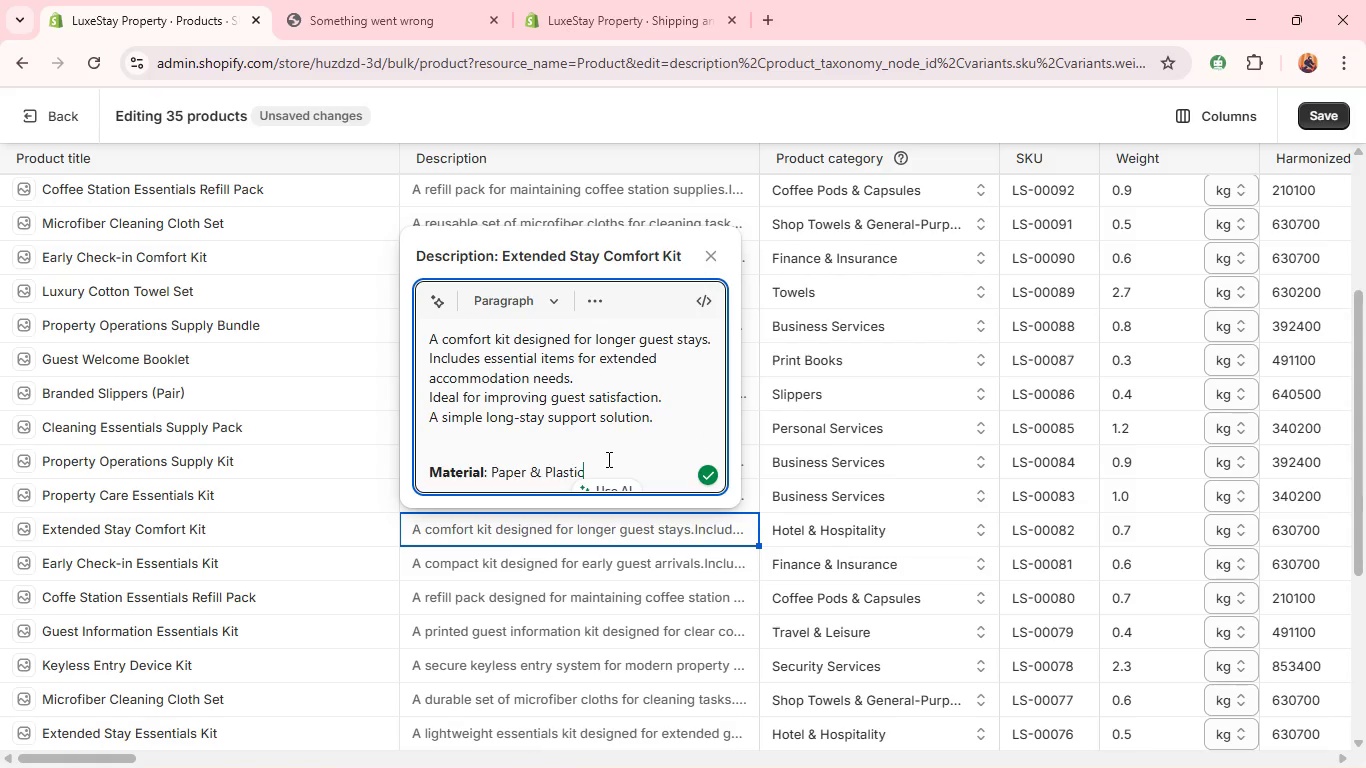 
left_click_drag(start_coordinate=[607, 459], to_coordinate=[493, 455])
 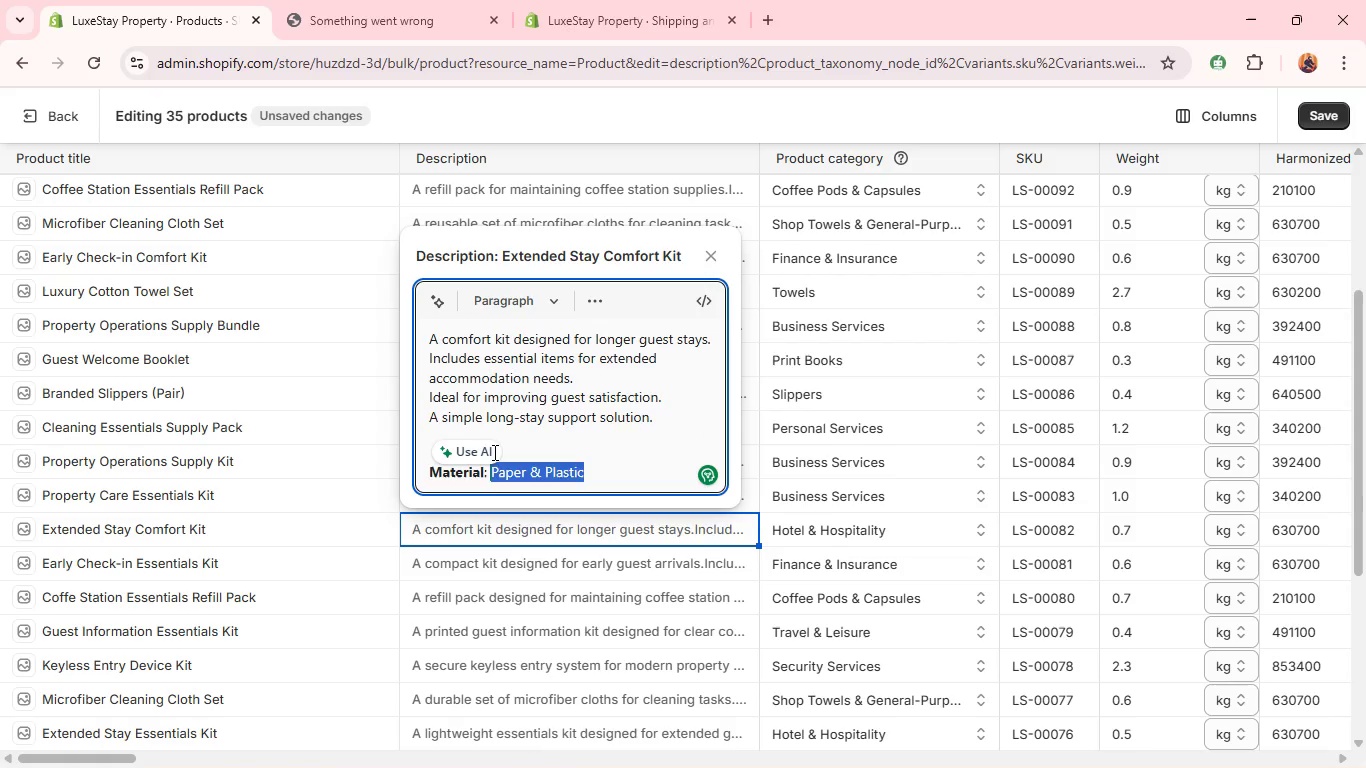 
type(Cotton ^)
key(Backspace)
type(& Fabric)
 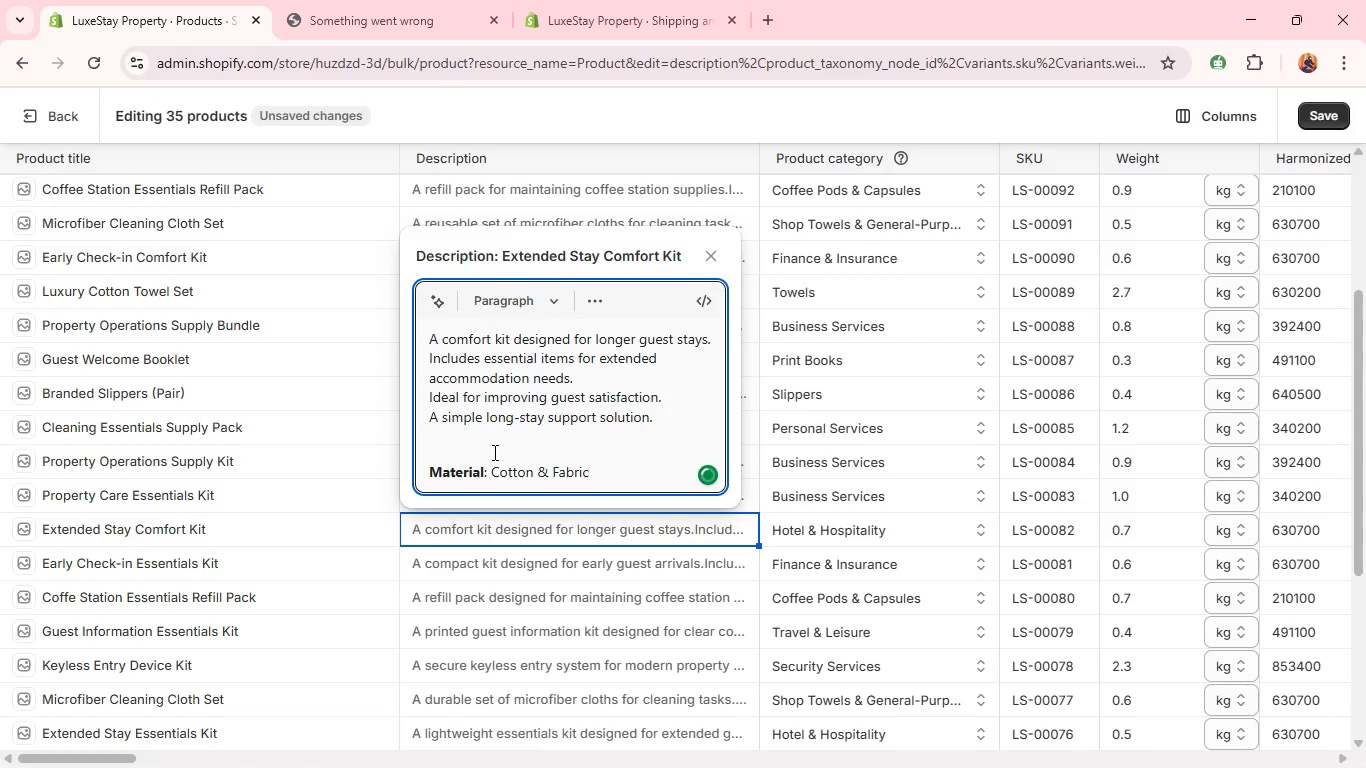 
left_click_drag(start_coordinate=[615, 468], to_coordinate=[428, 469])
 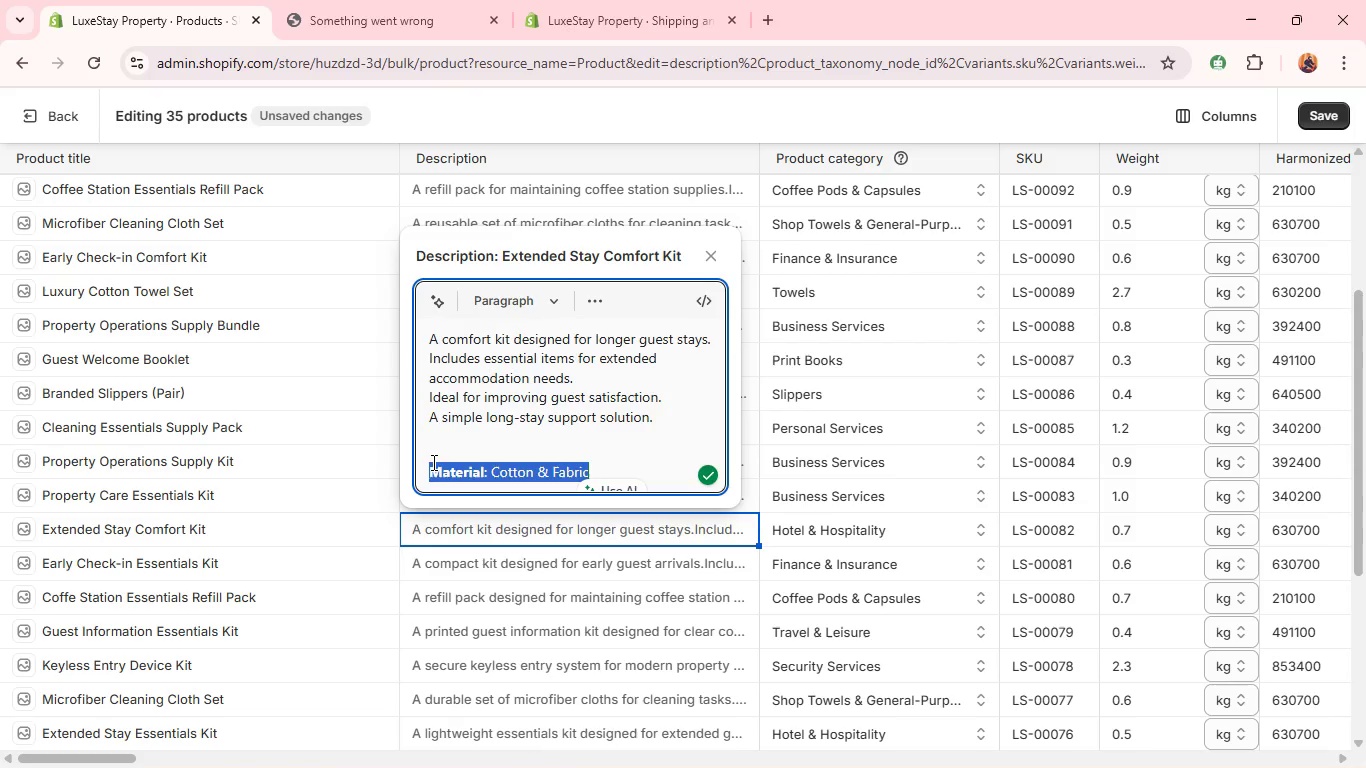 
key(Control+C)
 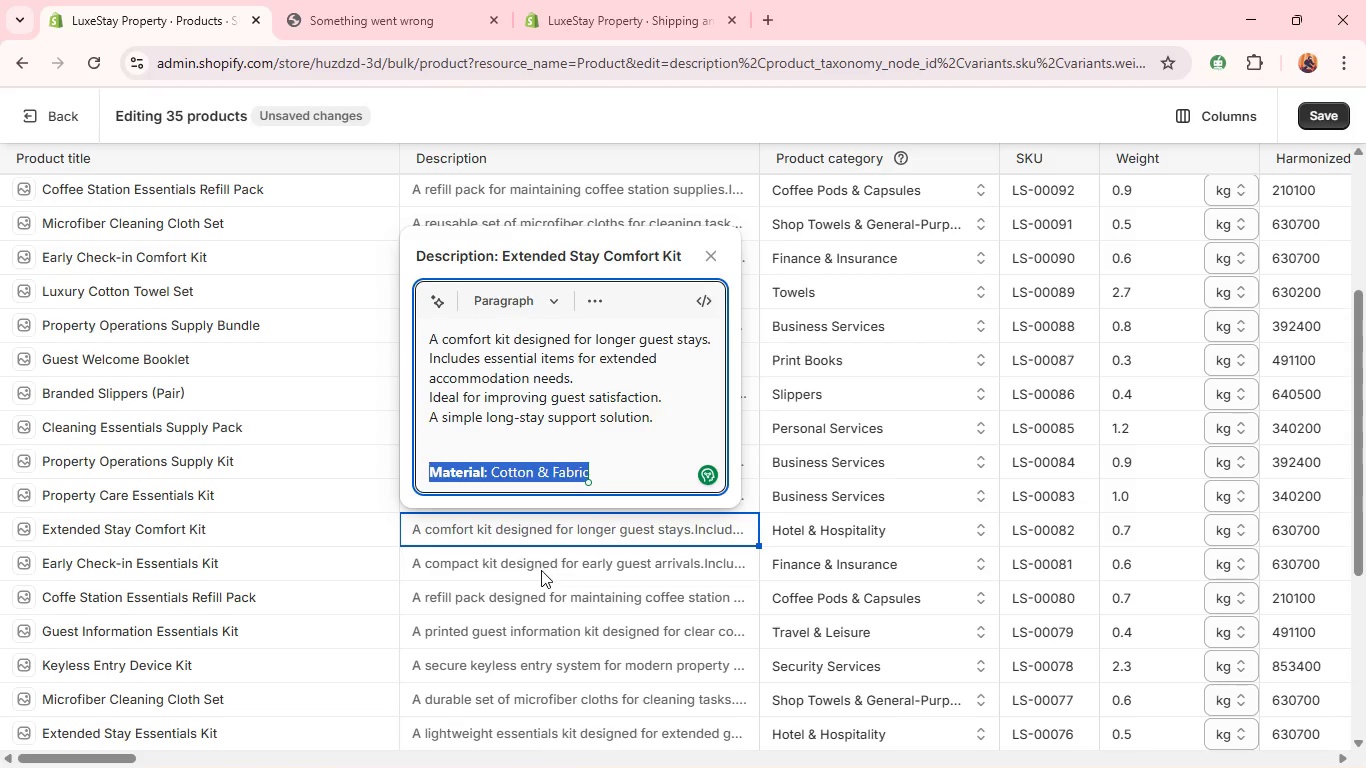 
left_click([541, 570])
 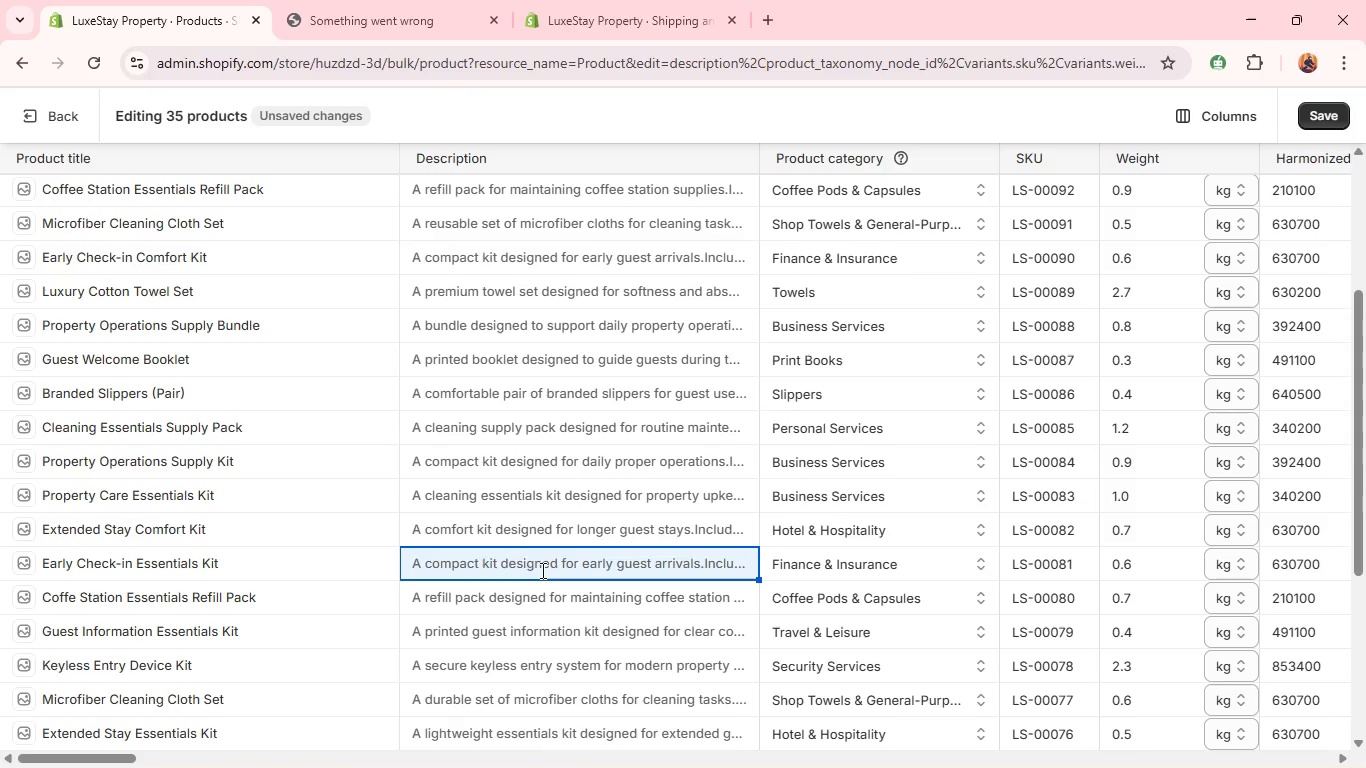 
left_click([541, 570])
 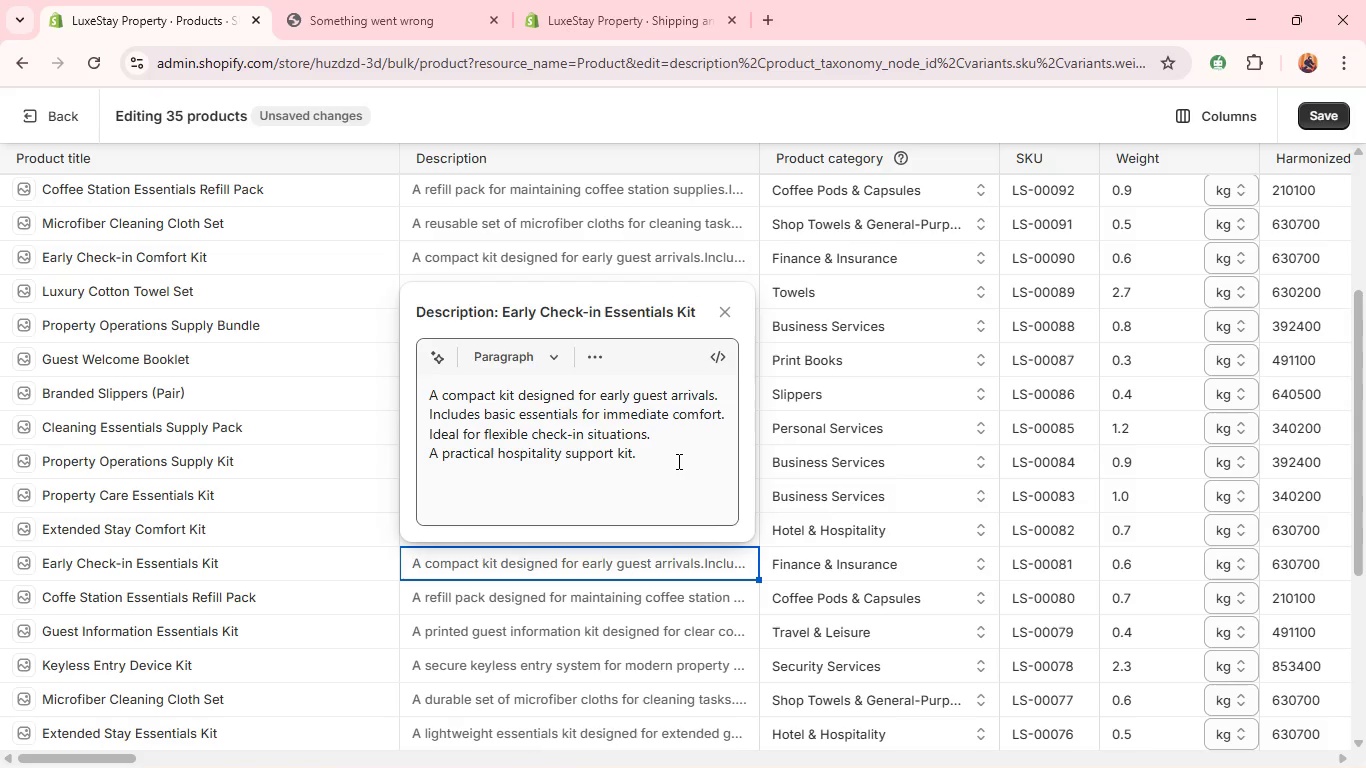 
key(Enter)
 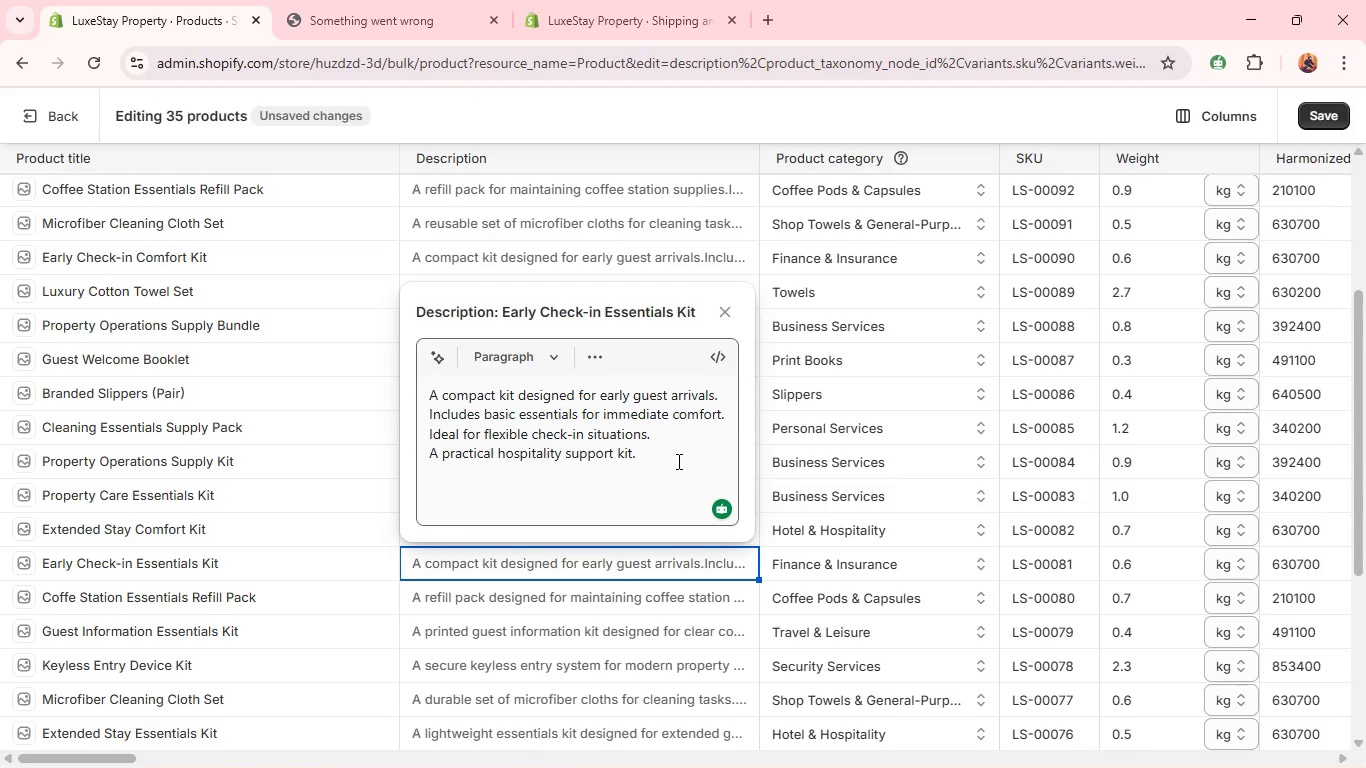 
left_click([677, 461])
 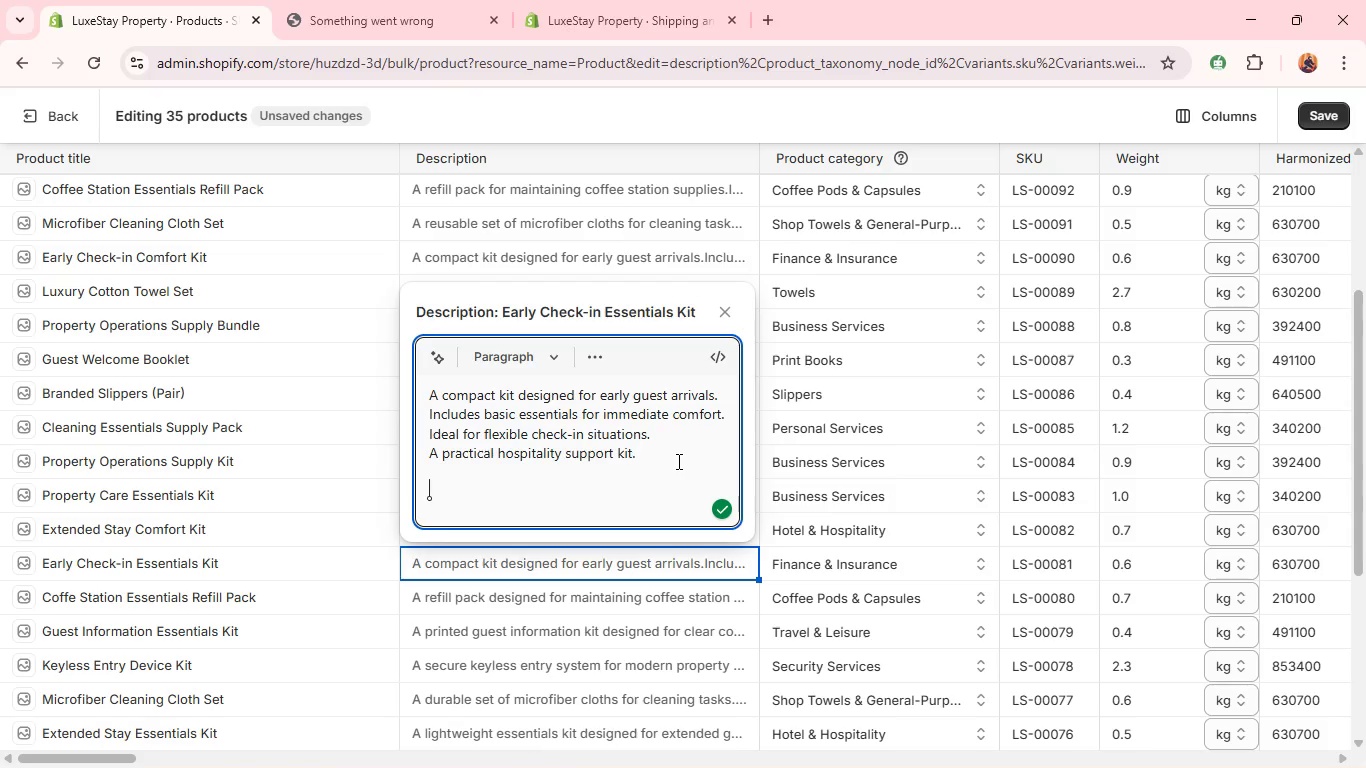 
key(Enter)
 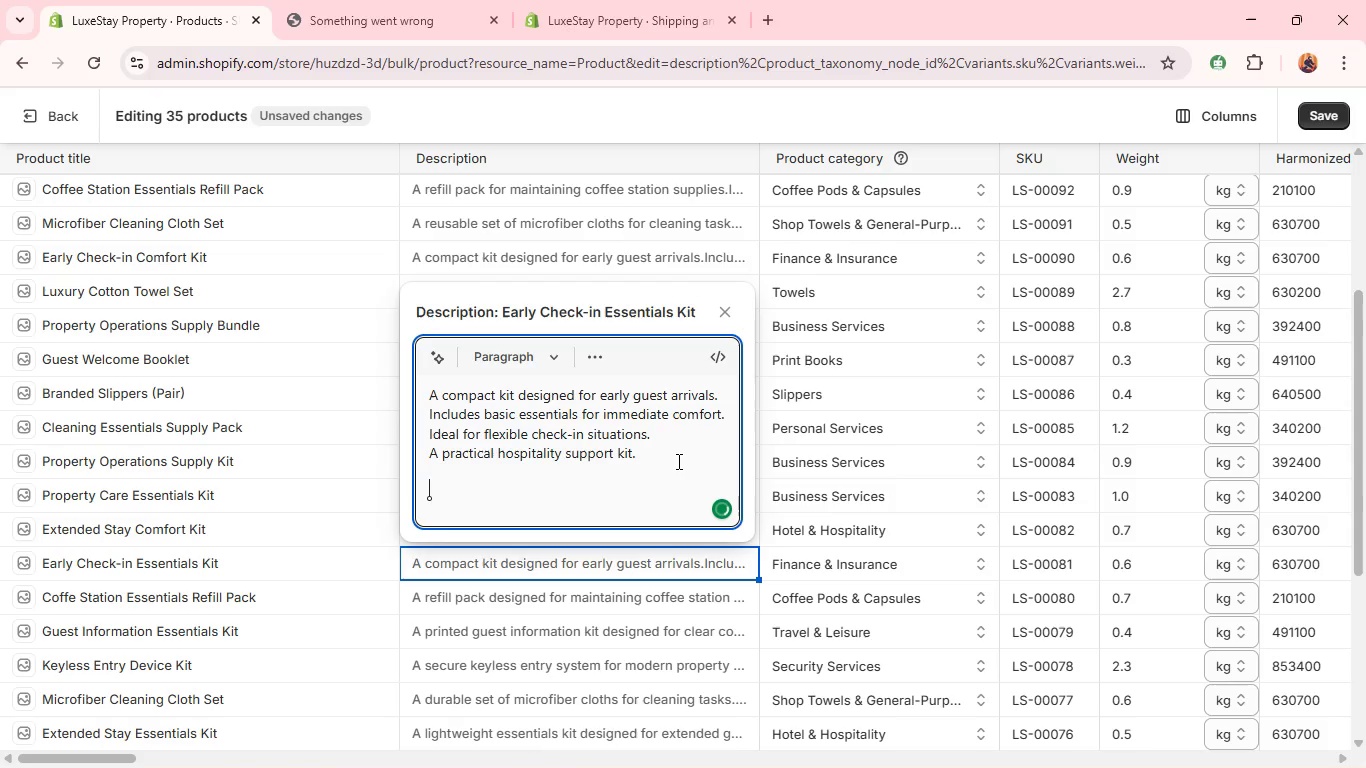 
key(Control+V)
 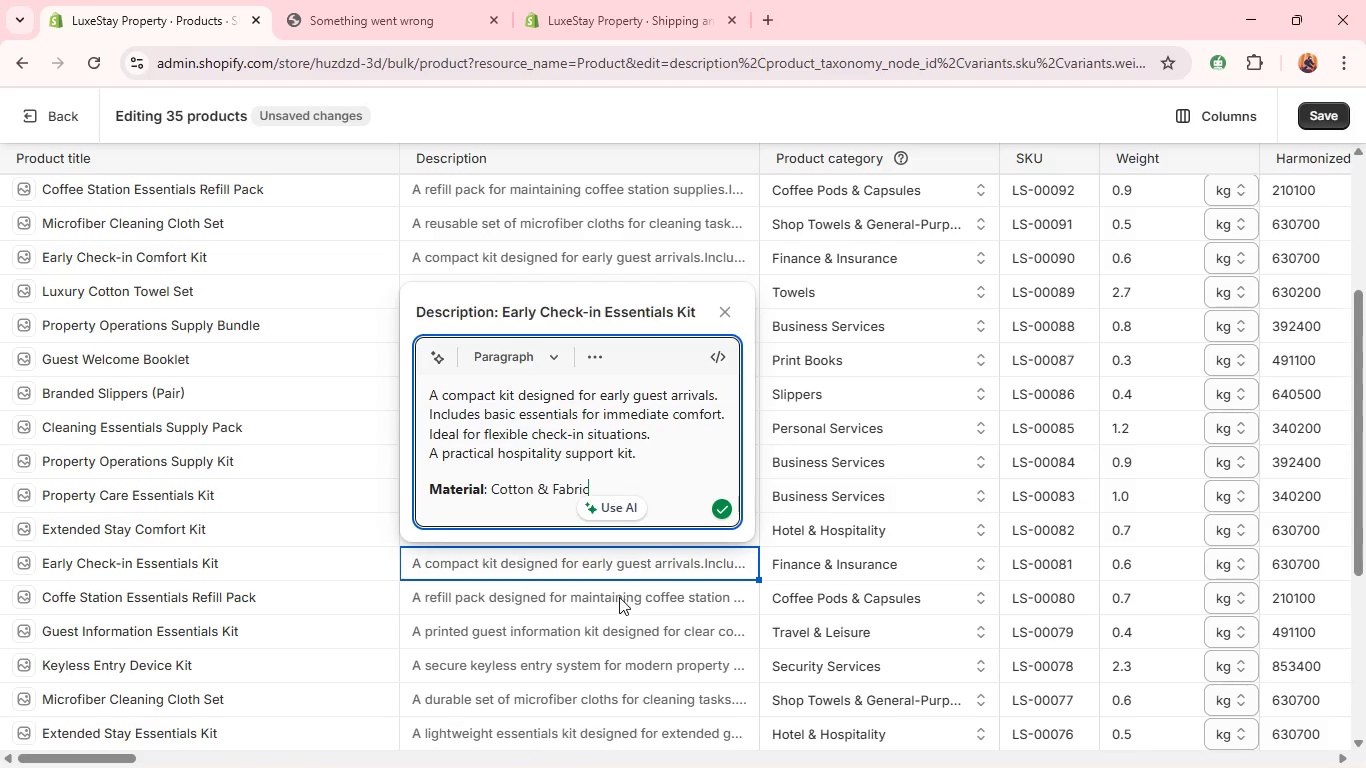 
left_click([619, 602])
 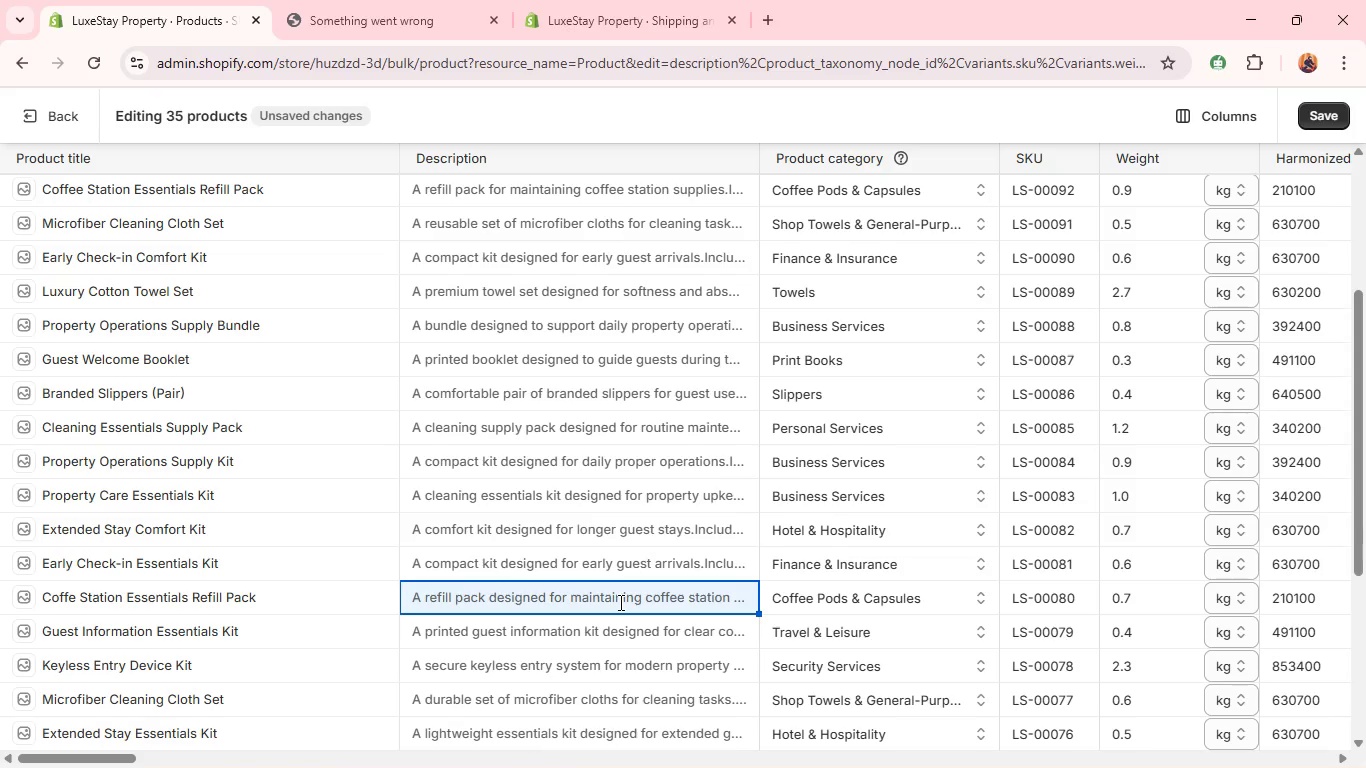 
wait(5.28)
 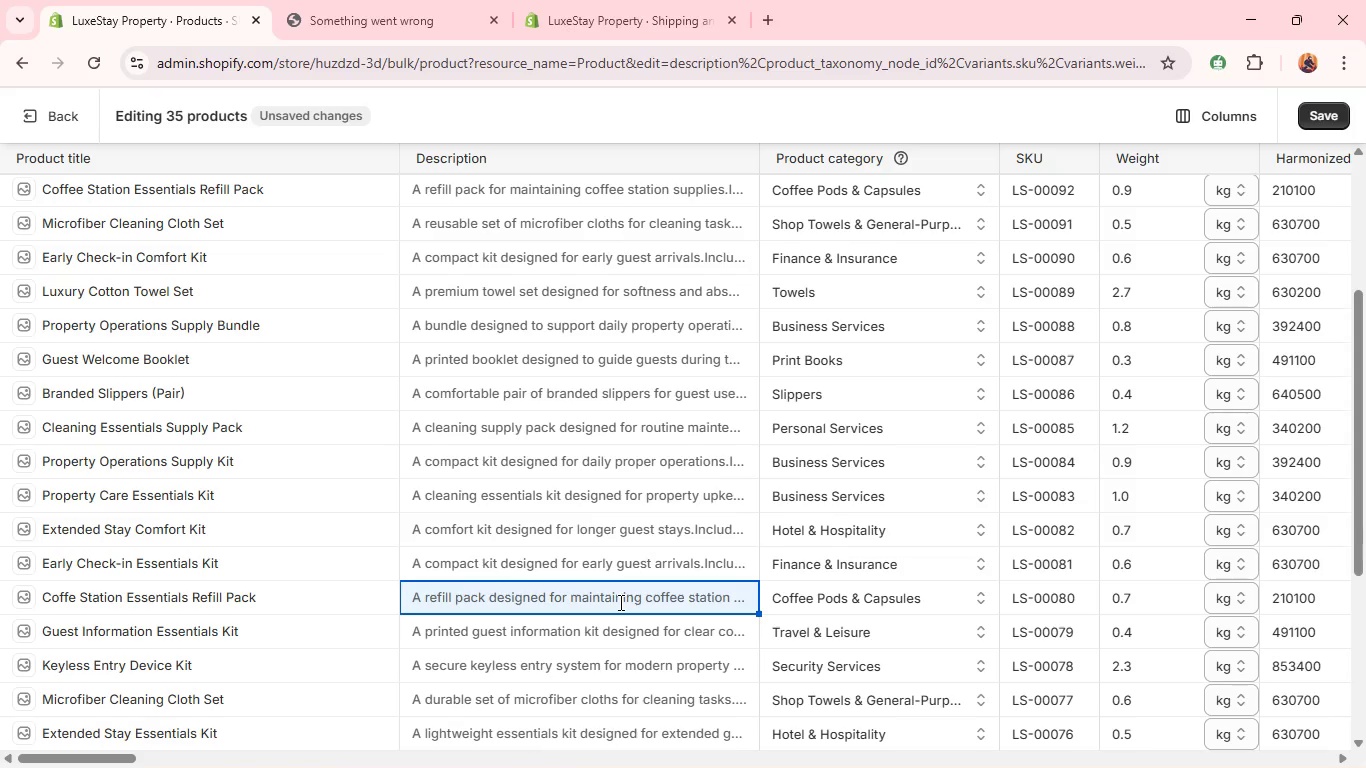 
double_click([619, 602])
 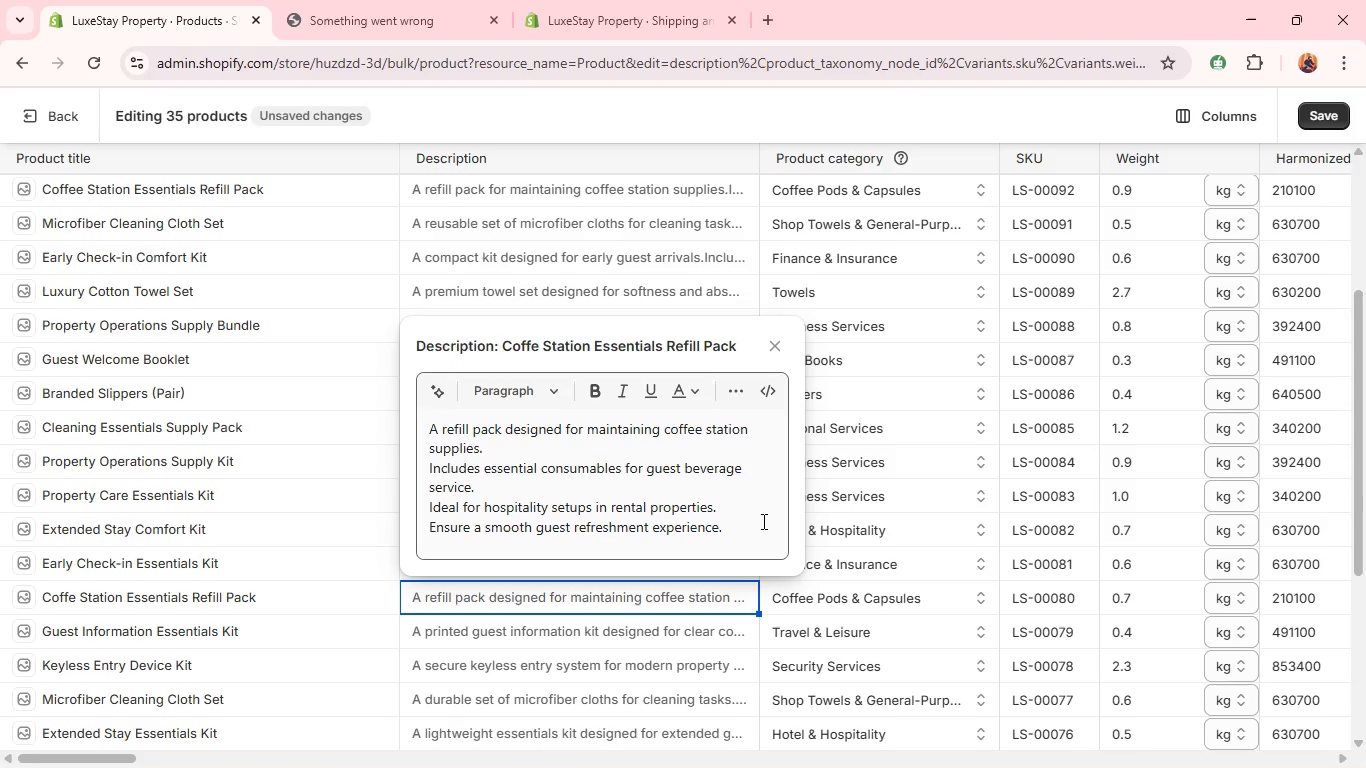 
left_click([759, 535])
 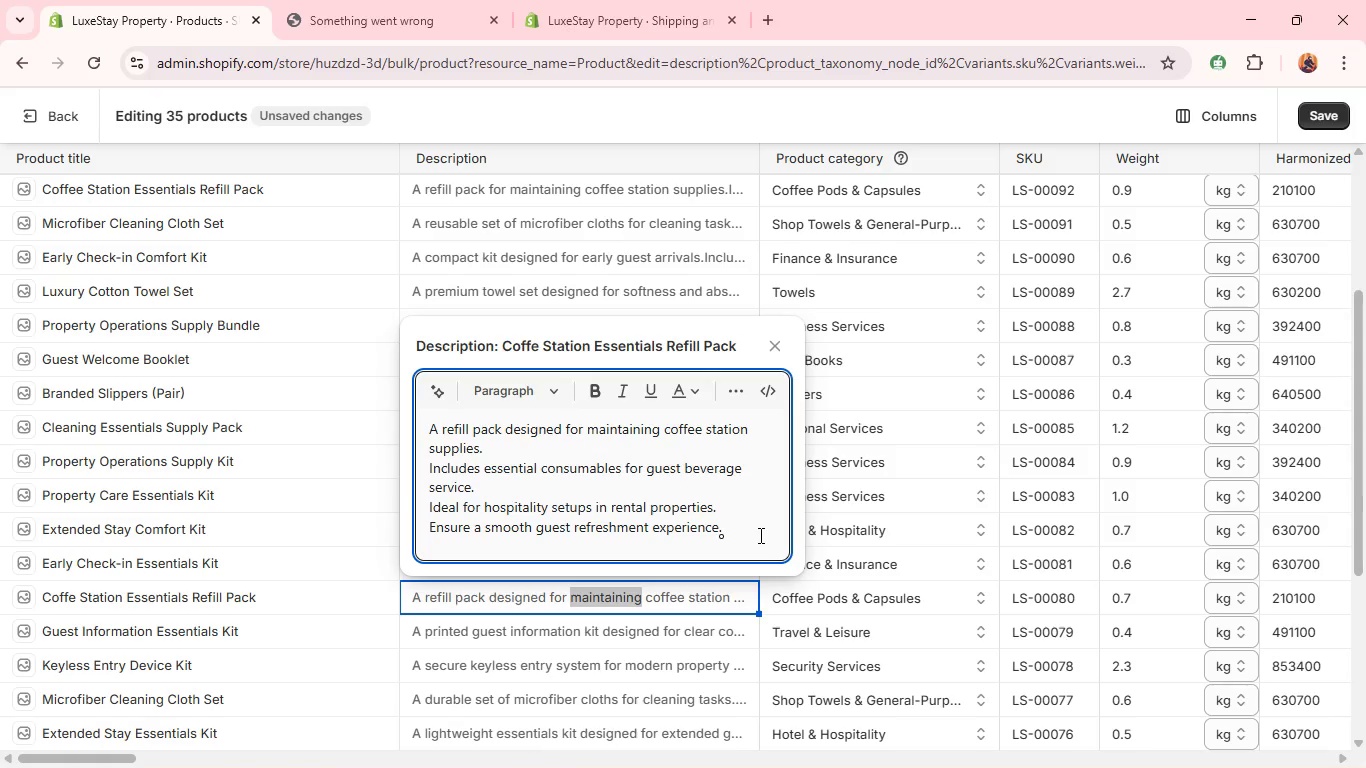 
key(Enter)
 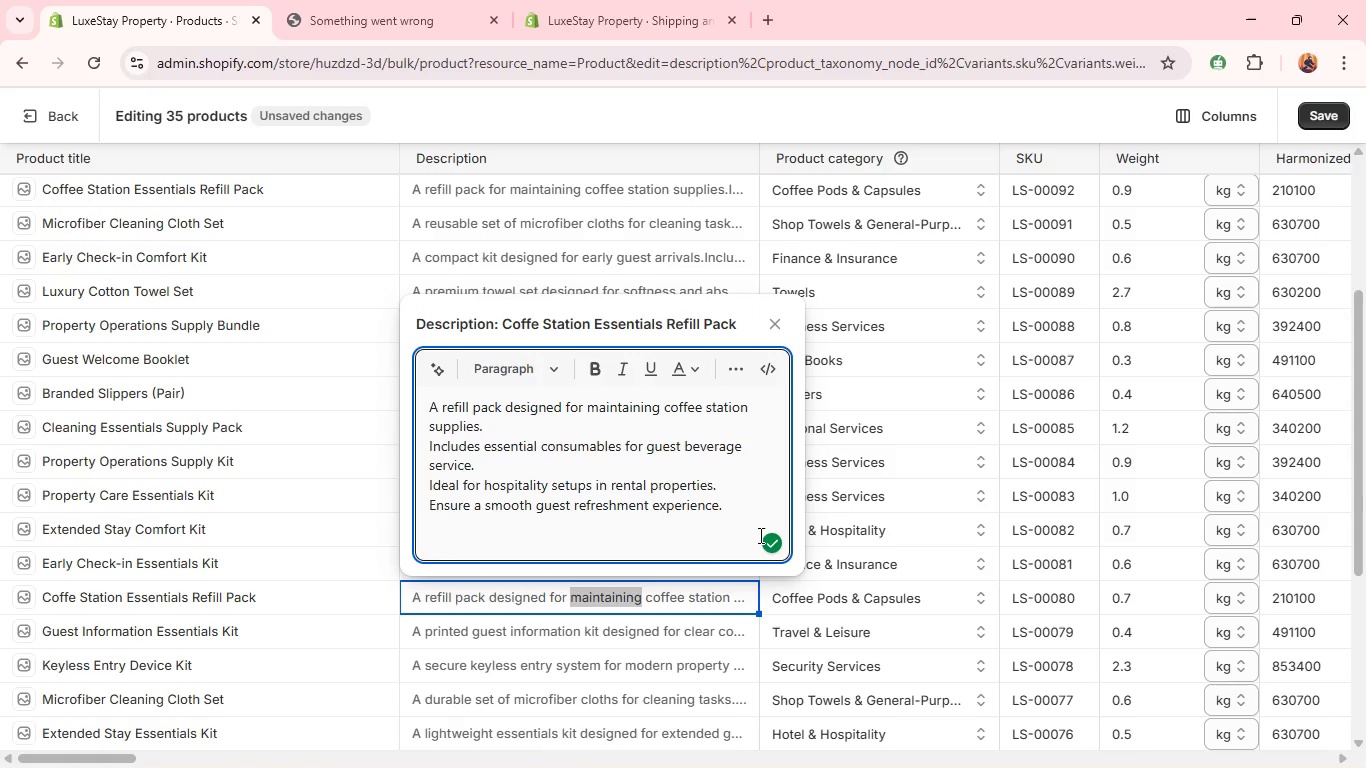 
key(Control+V)
 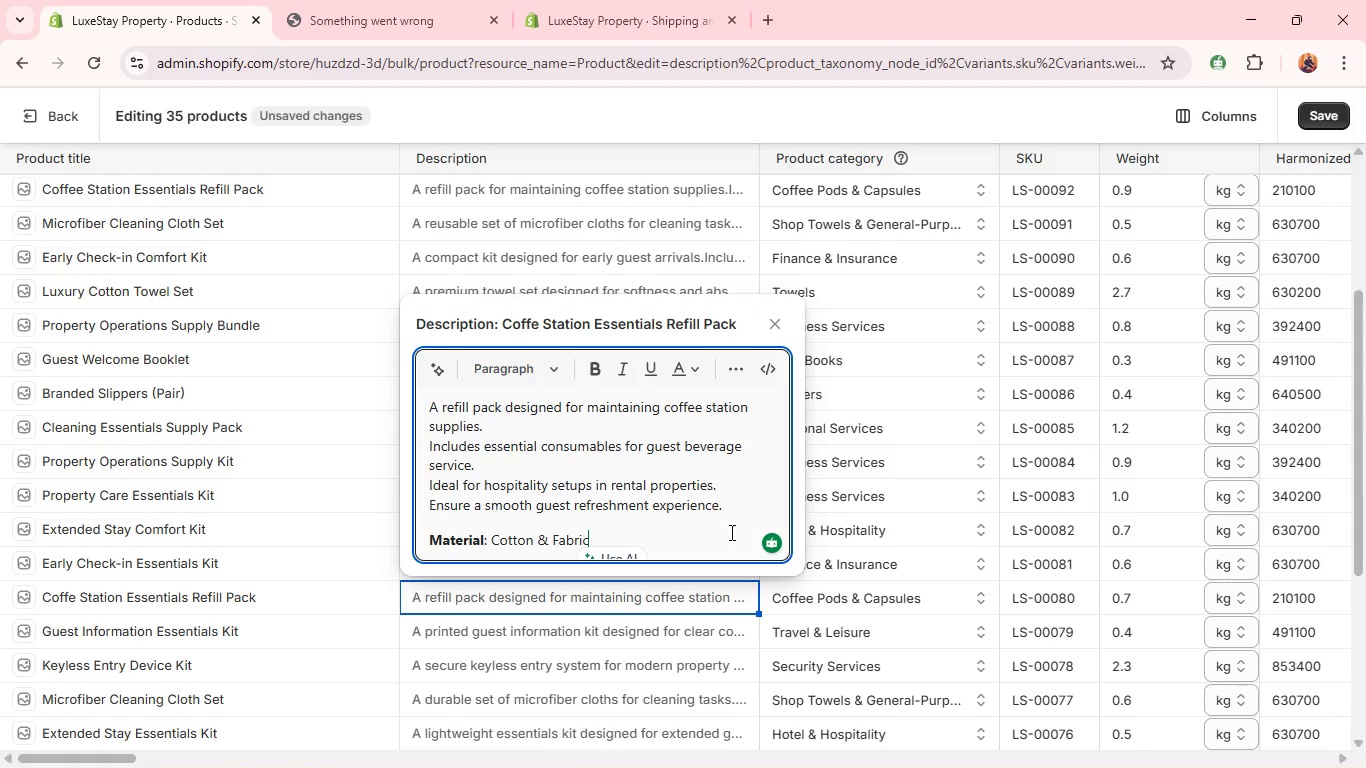 
left_click_drag(start_coordinate=[600, 534], to_coordinate=[490, 538])
 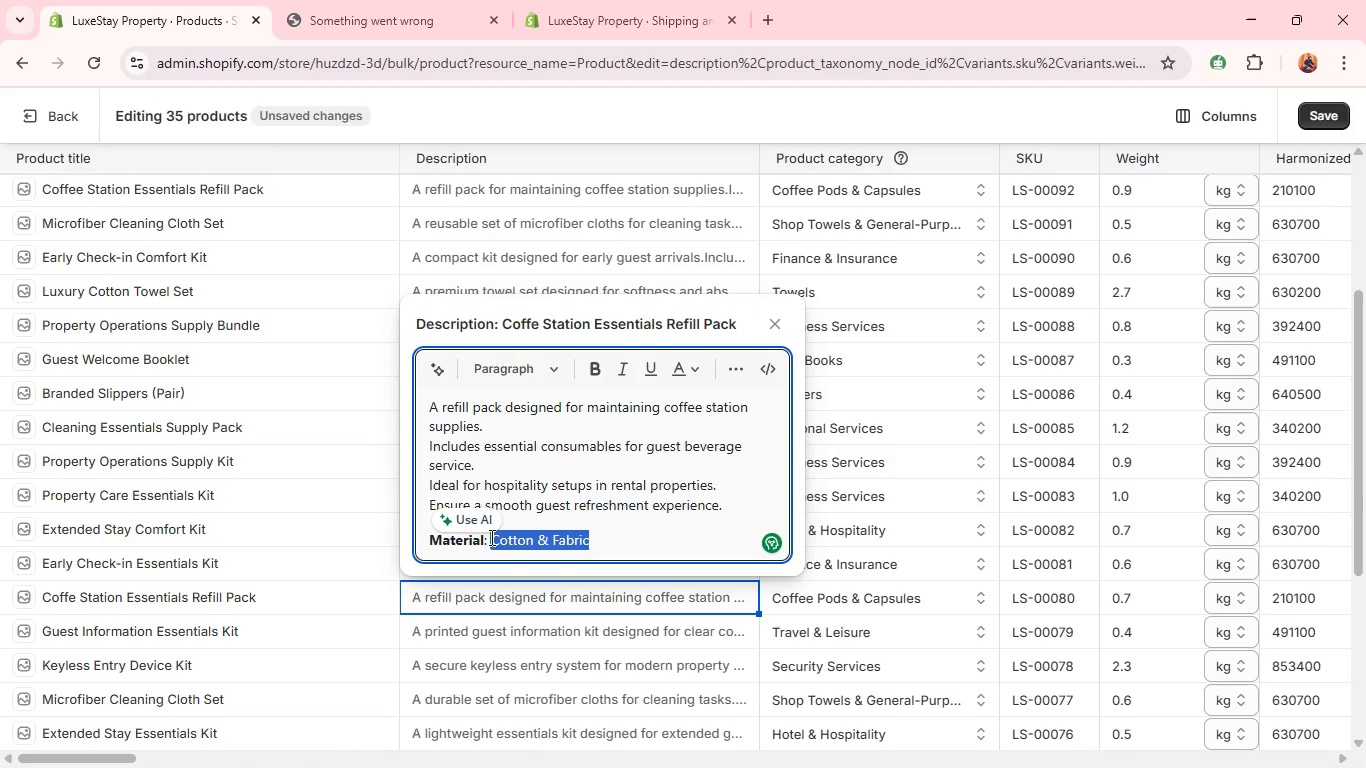 
type(Paper & Organic Materials)
 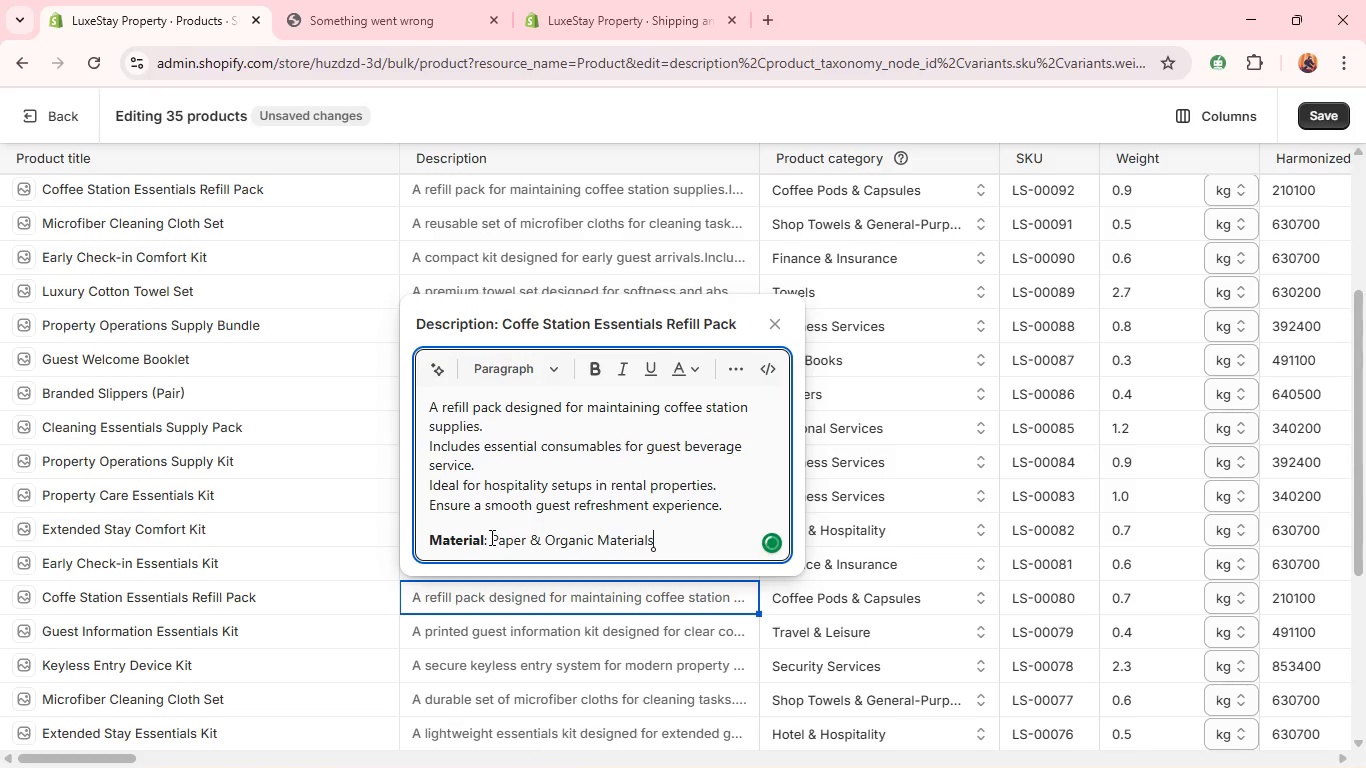 
left_click([533, 633])
 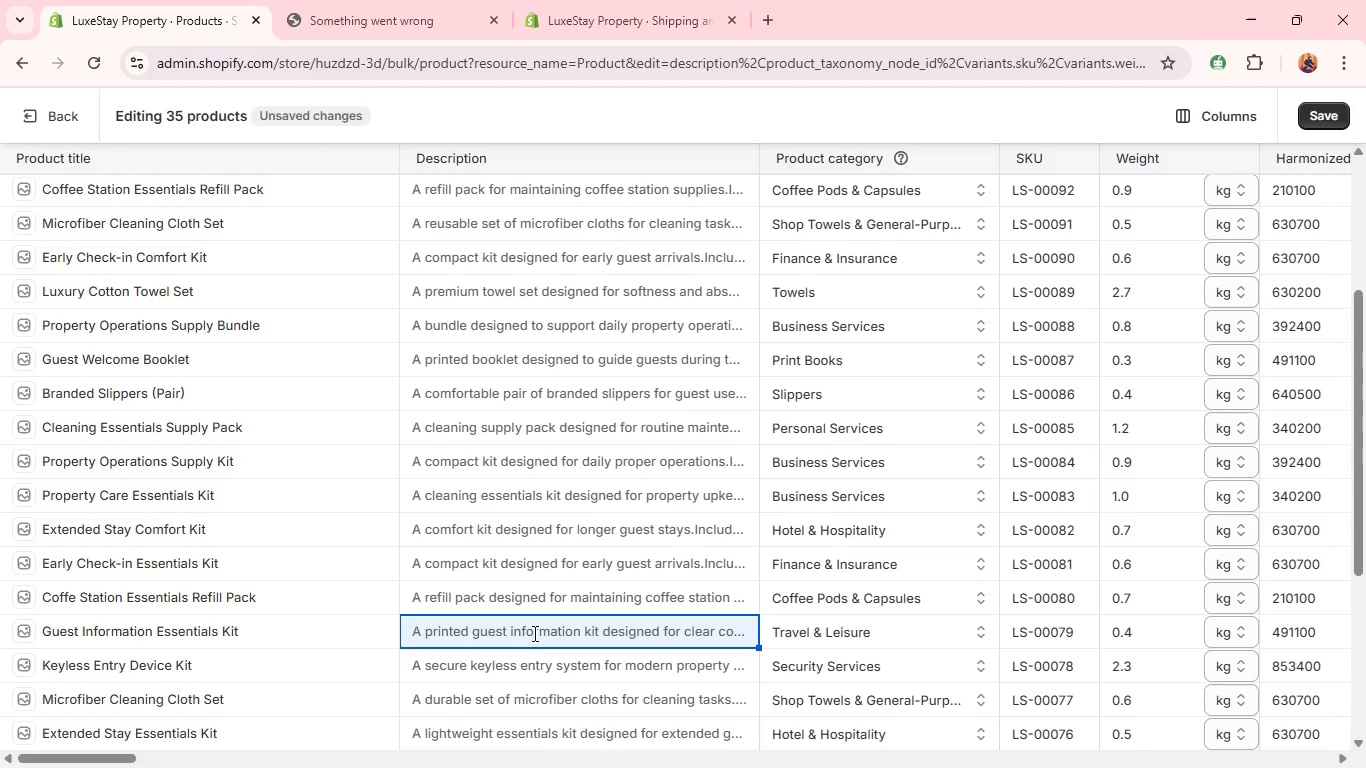 
double_click([533, 633])
 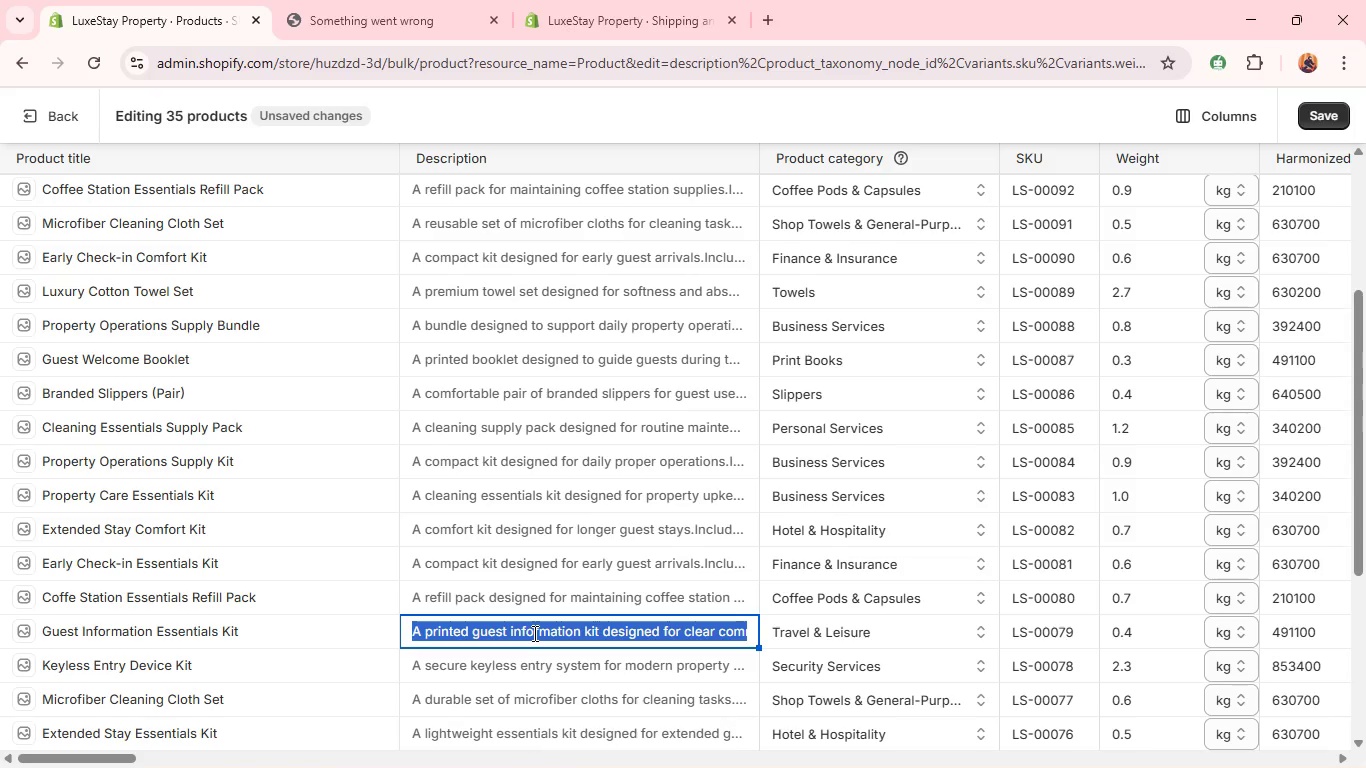 
triple_click([533, 633])
 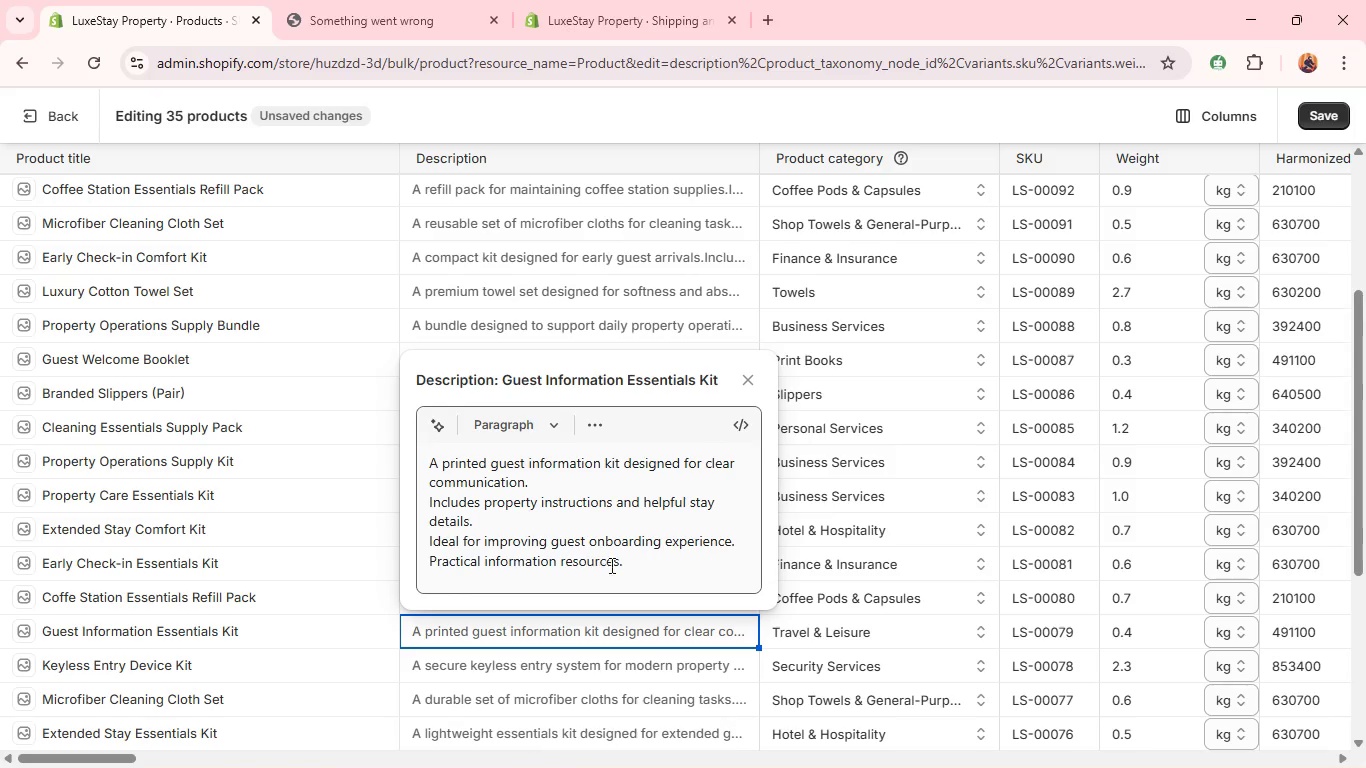 
left_click([654, 576])
 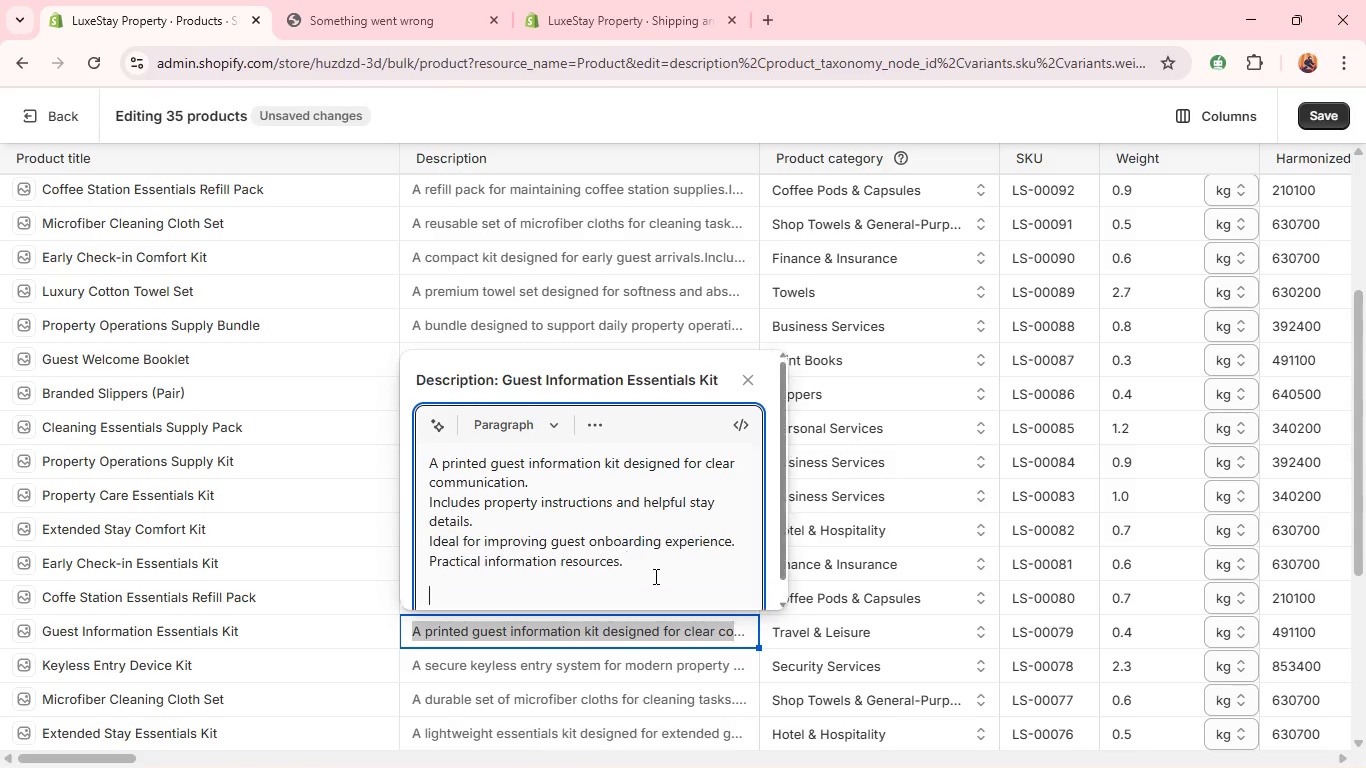 
key(Enter)
 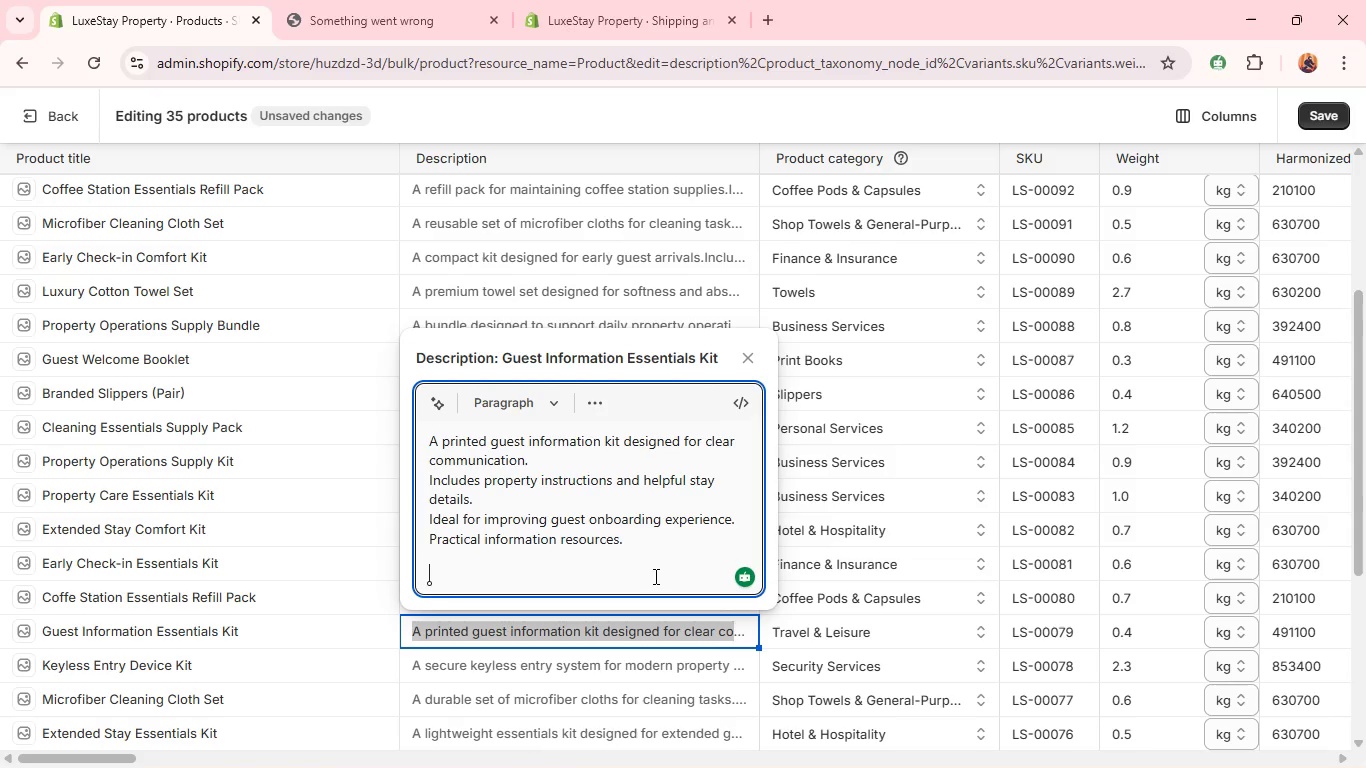 
key(Control+V)
 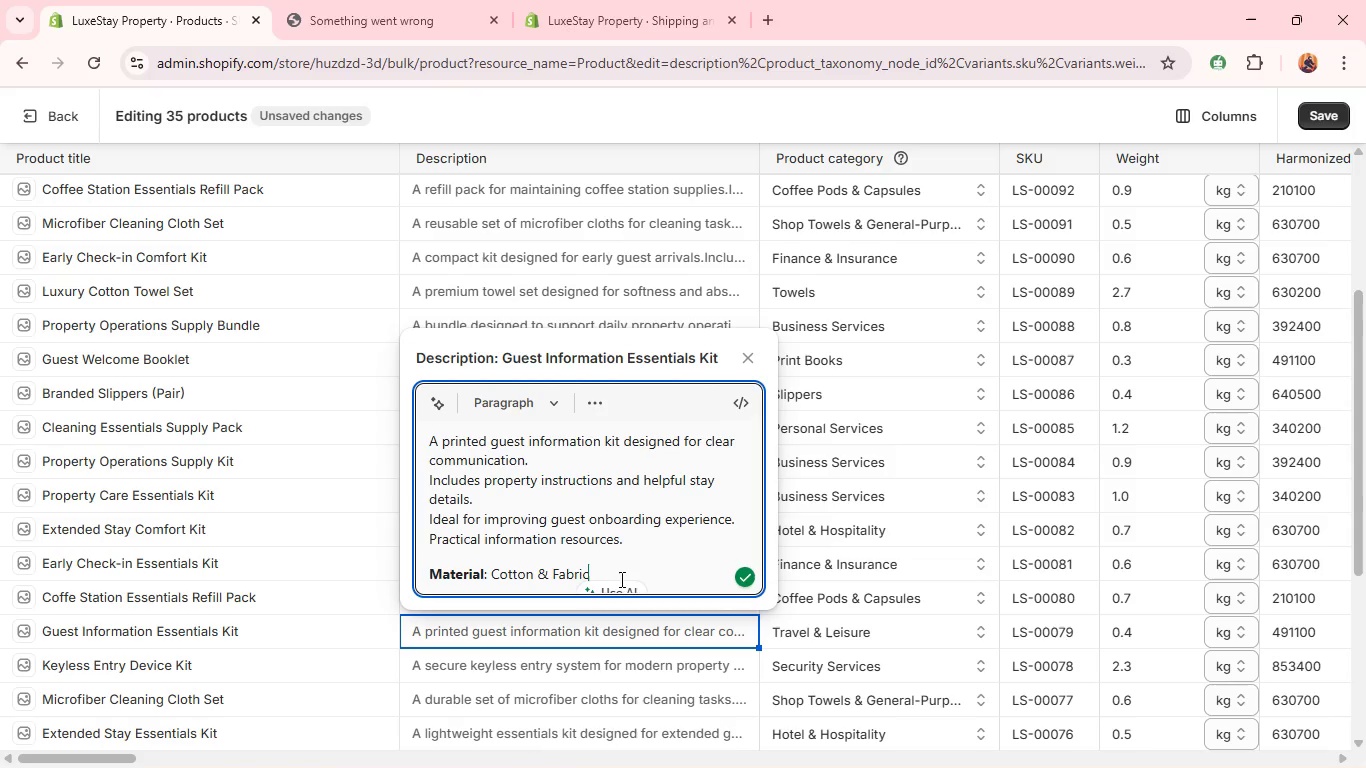 
left_click_drag(start_coordinate=[620, 578], to_coordinate=[491, 566])
 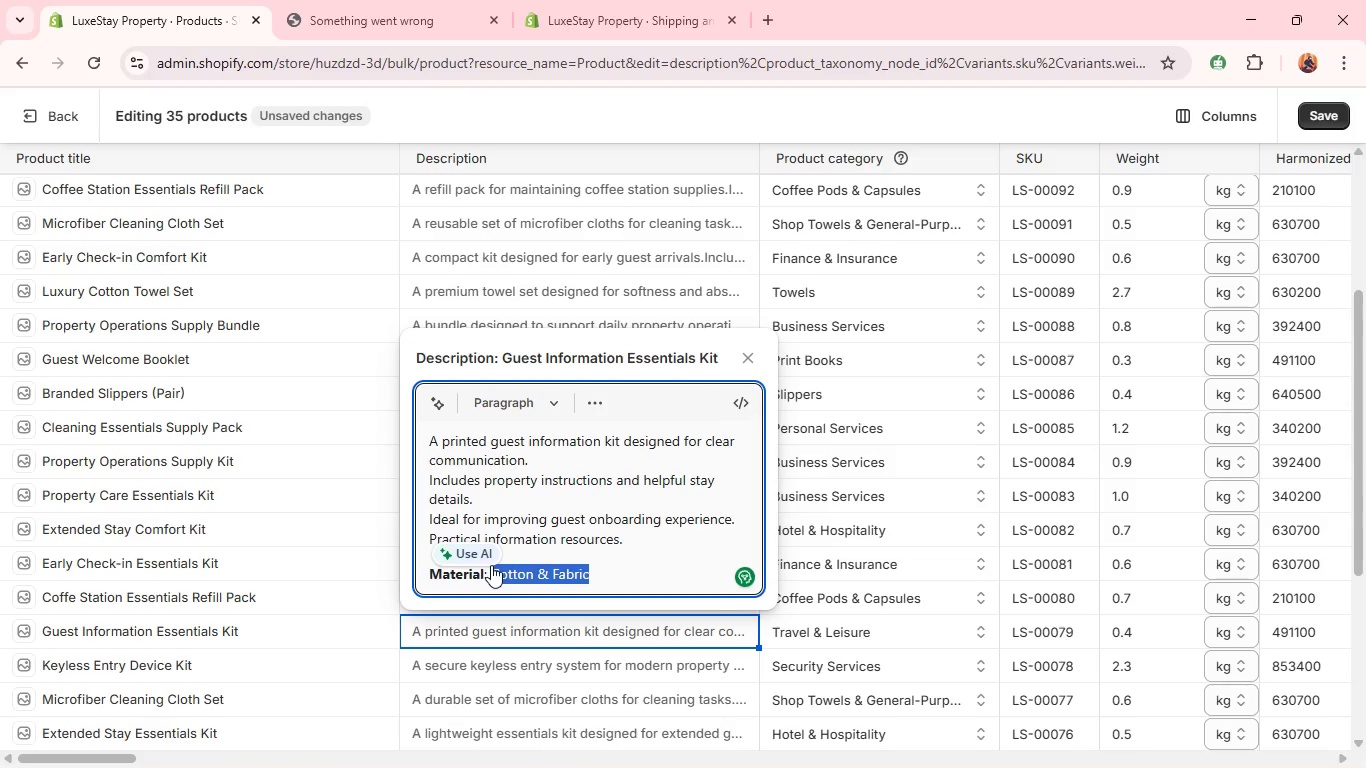 
type(Paper)
 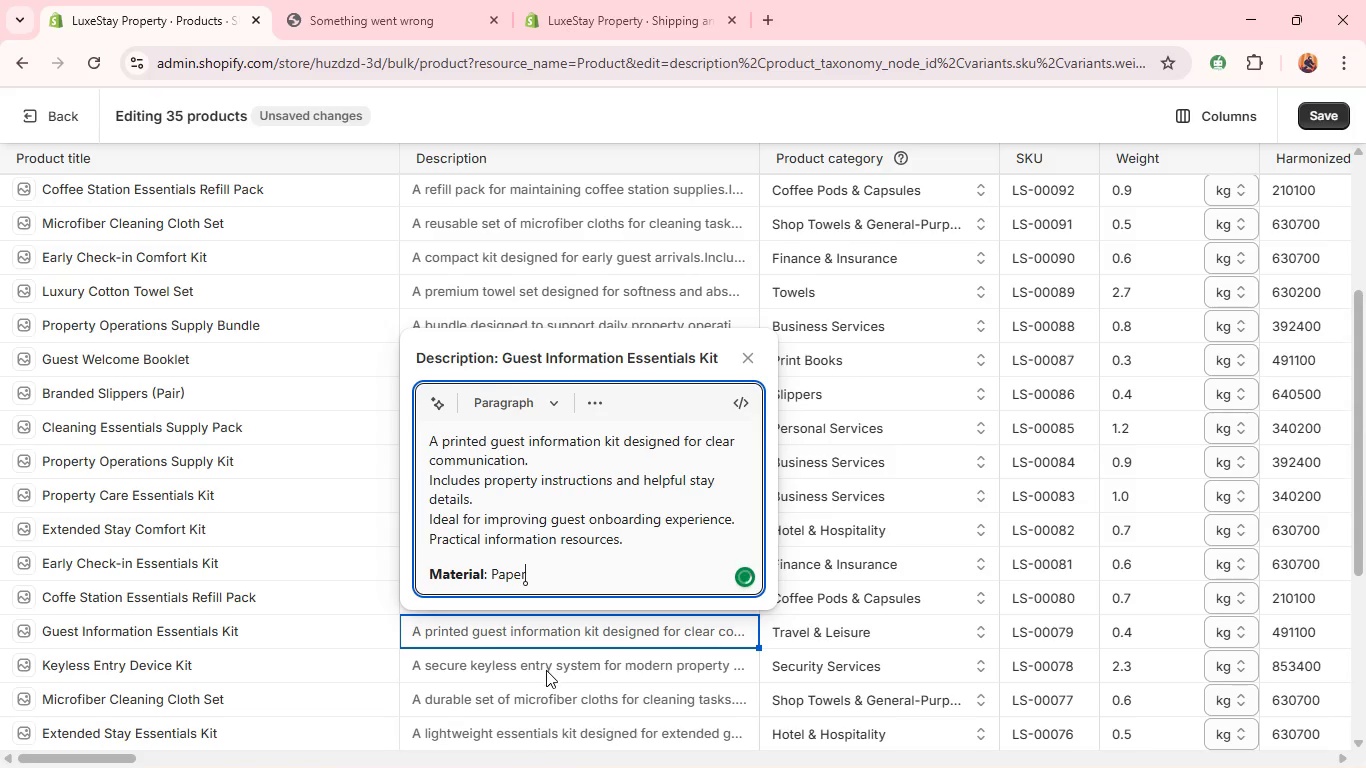 
left_click([546, 672])
 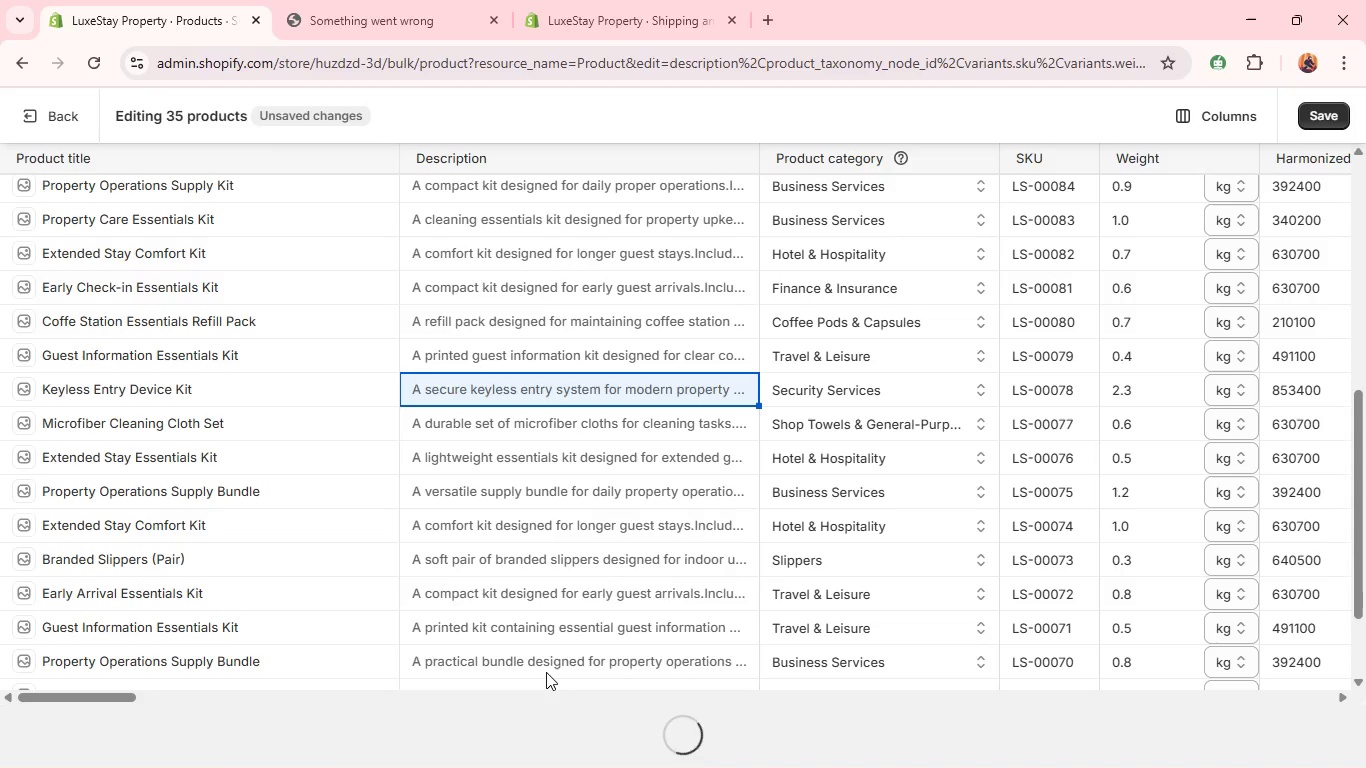 
wait(6.01)
 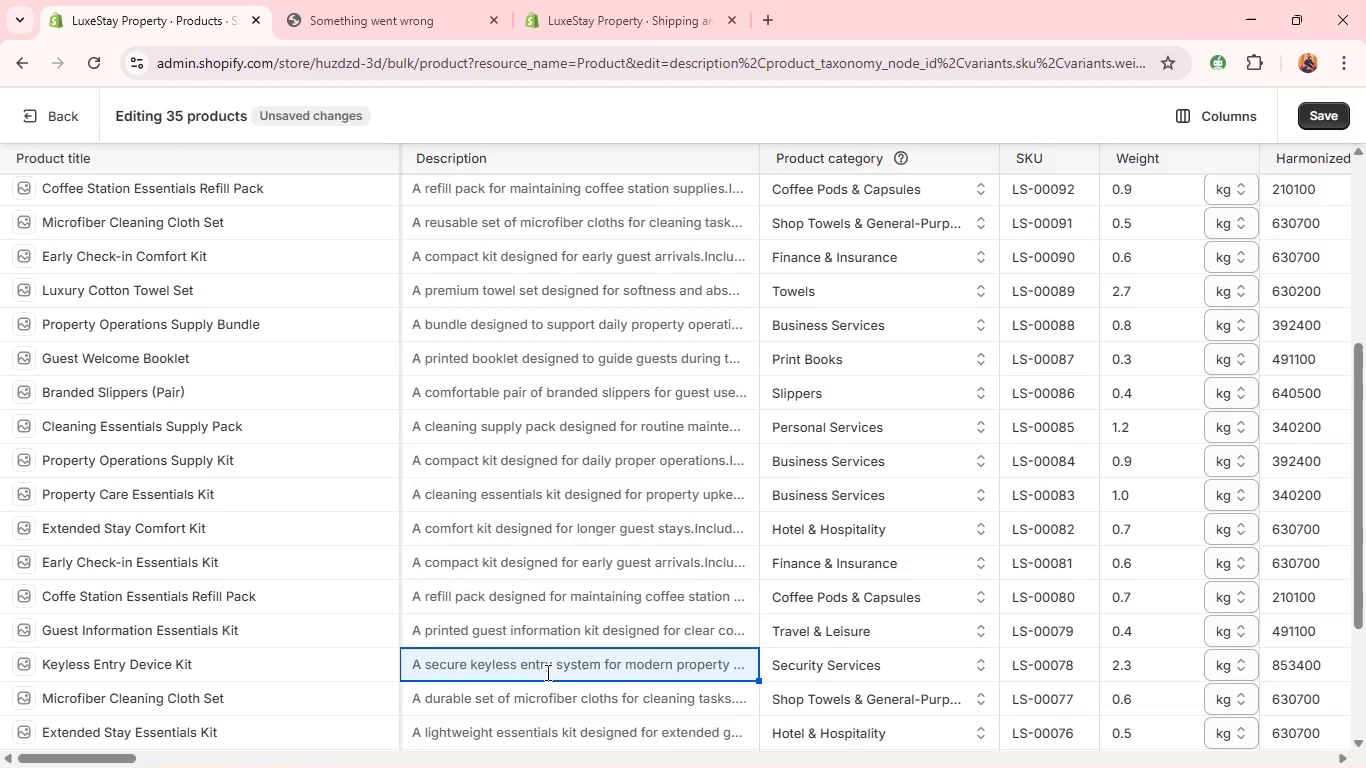 
mouse_move([552, 520])
 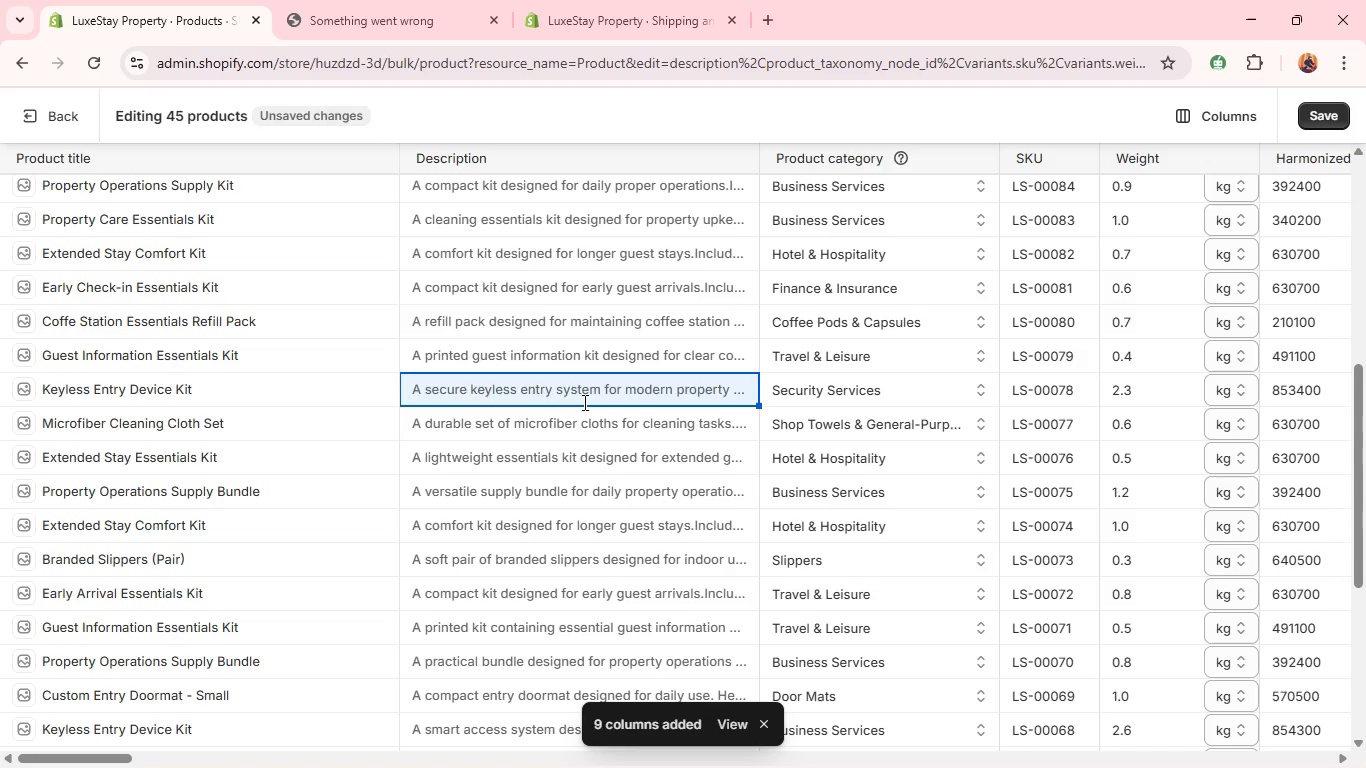 
wait(5.79)
 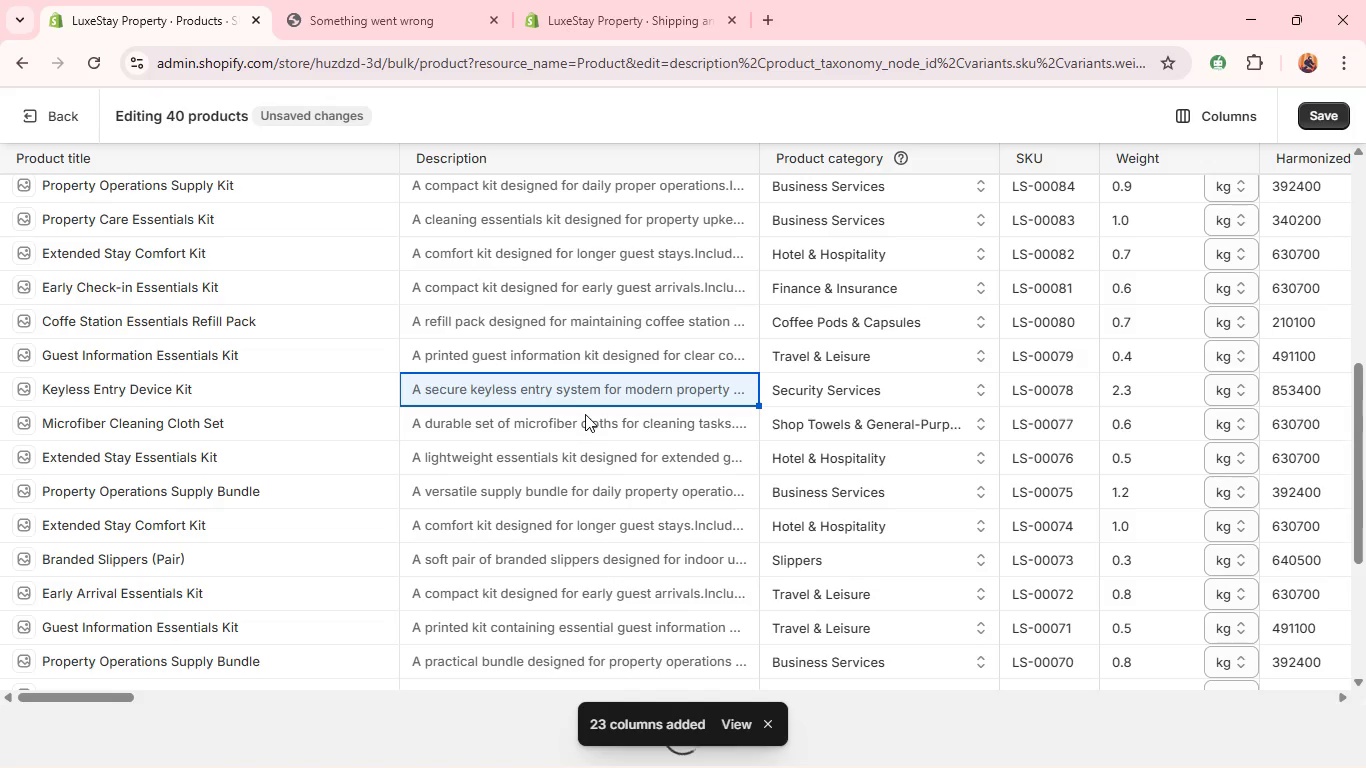 
double_click([577, 378])
 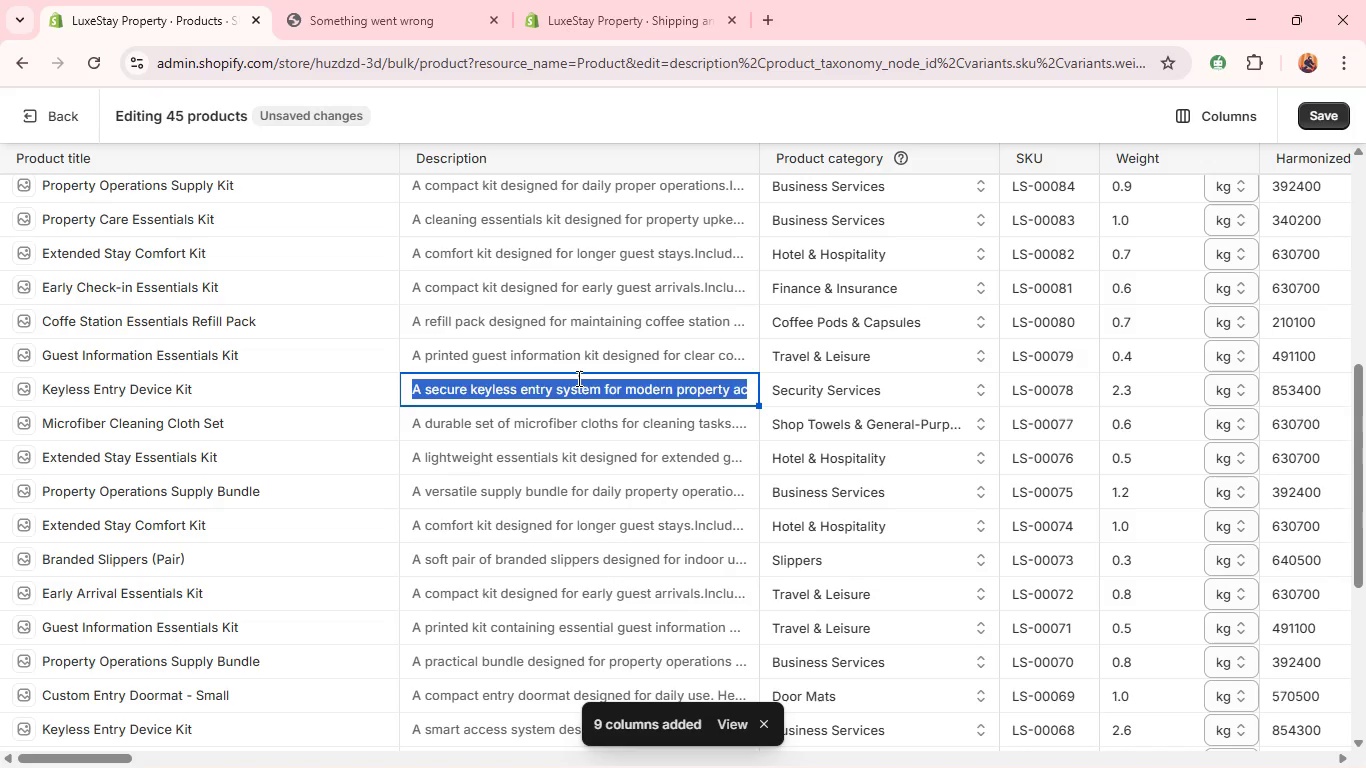 
triple_click([577, 378])
 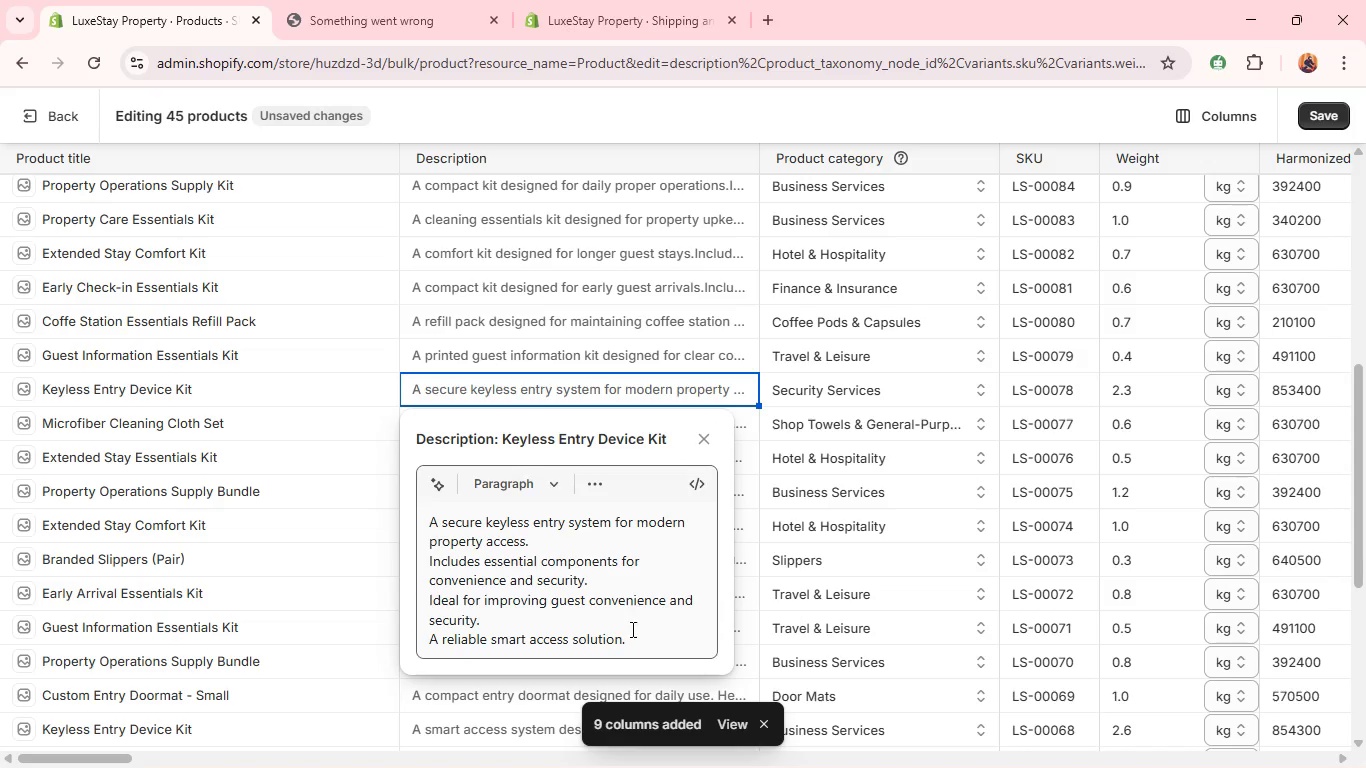 
left_click([646, 648])
 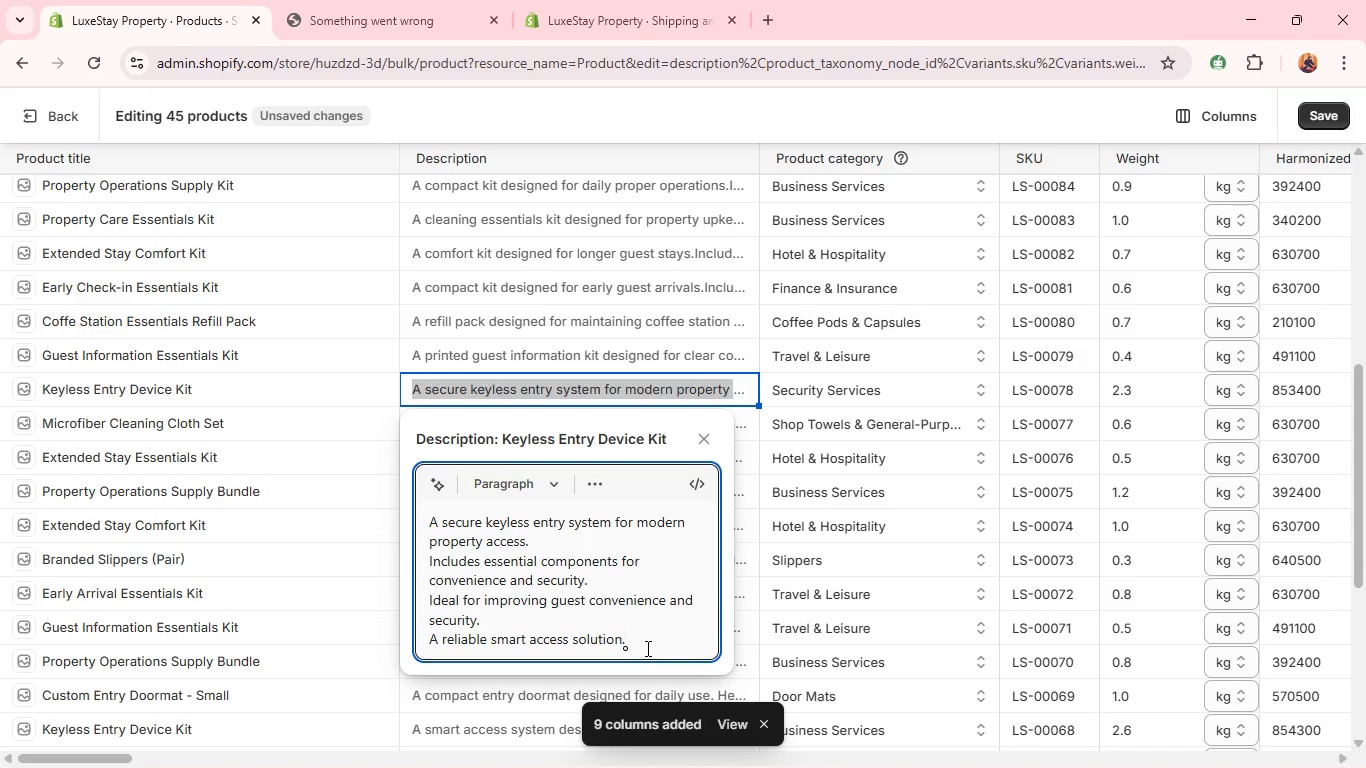 
key(Enter)
 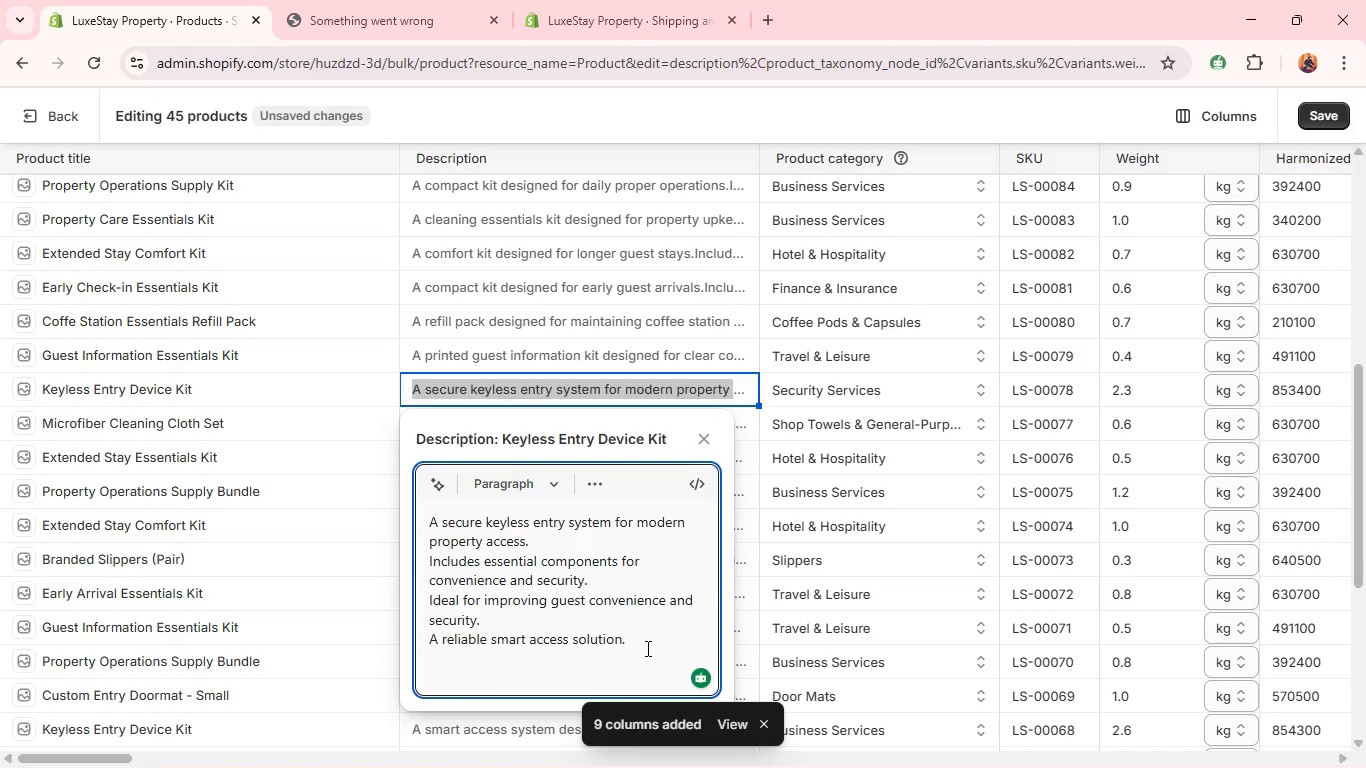 
key(Control+V)
 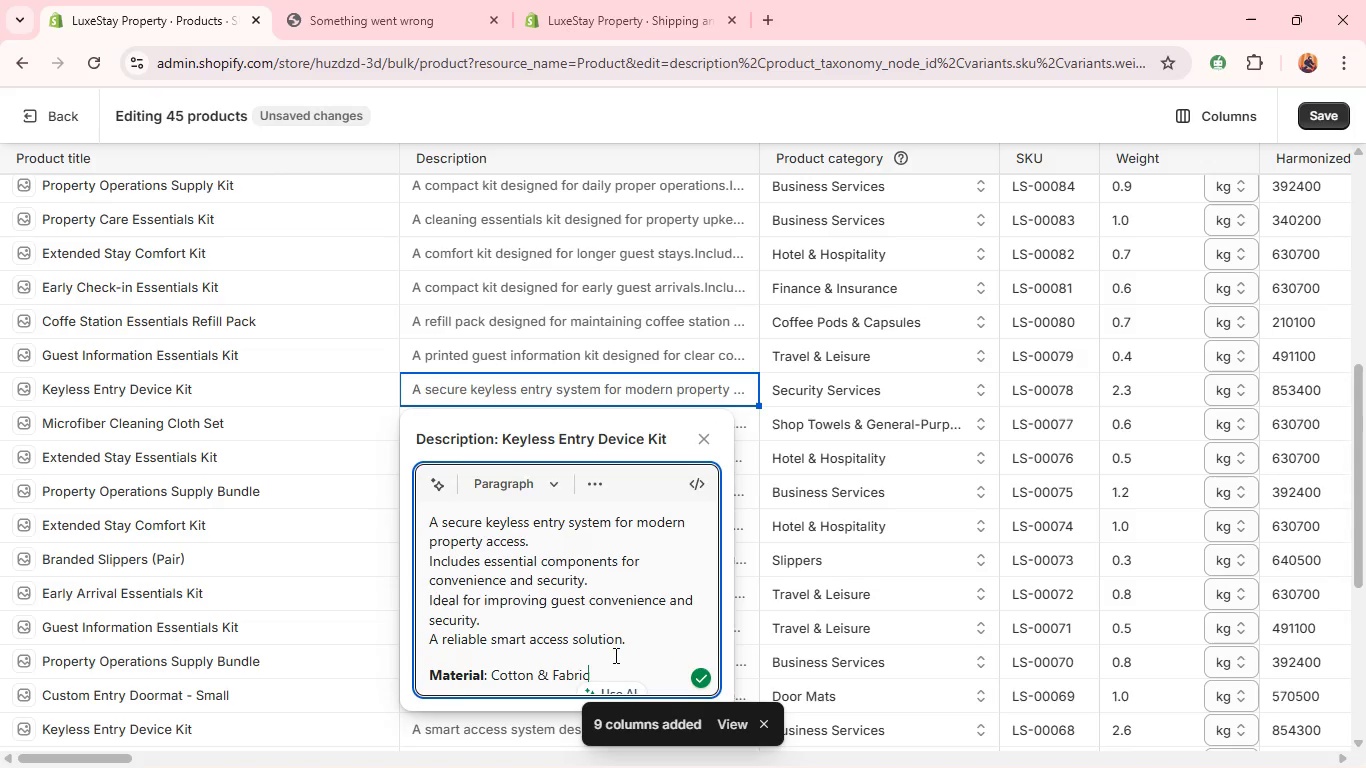 
left_click_drag(start_coordinate=[605, 671], to_coordinate=[495, 671])
 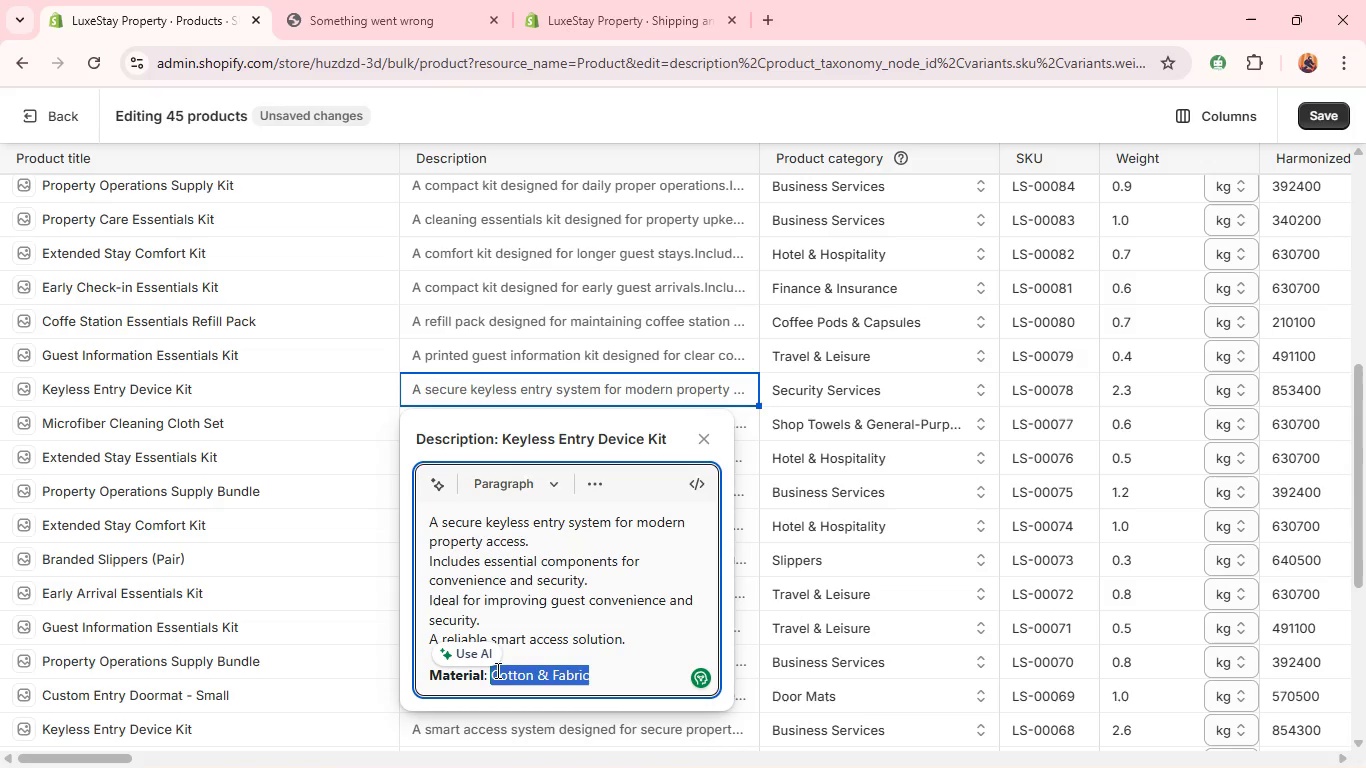 
type(Plastic & Electronic COmponents)
 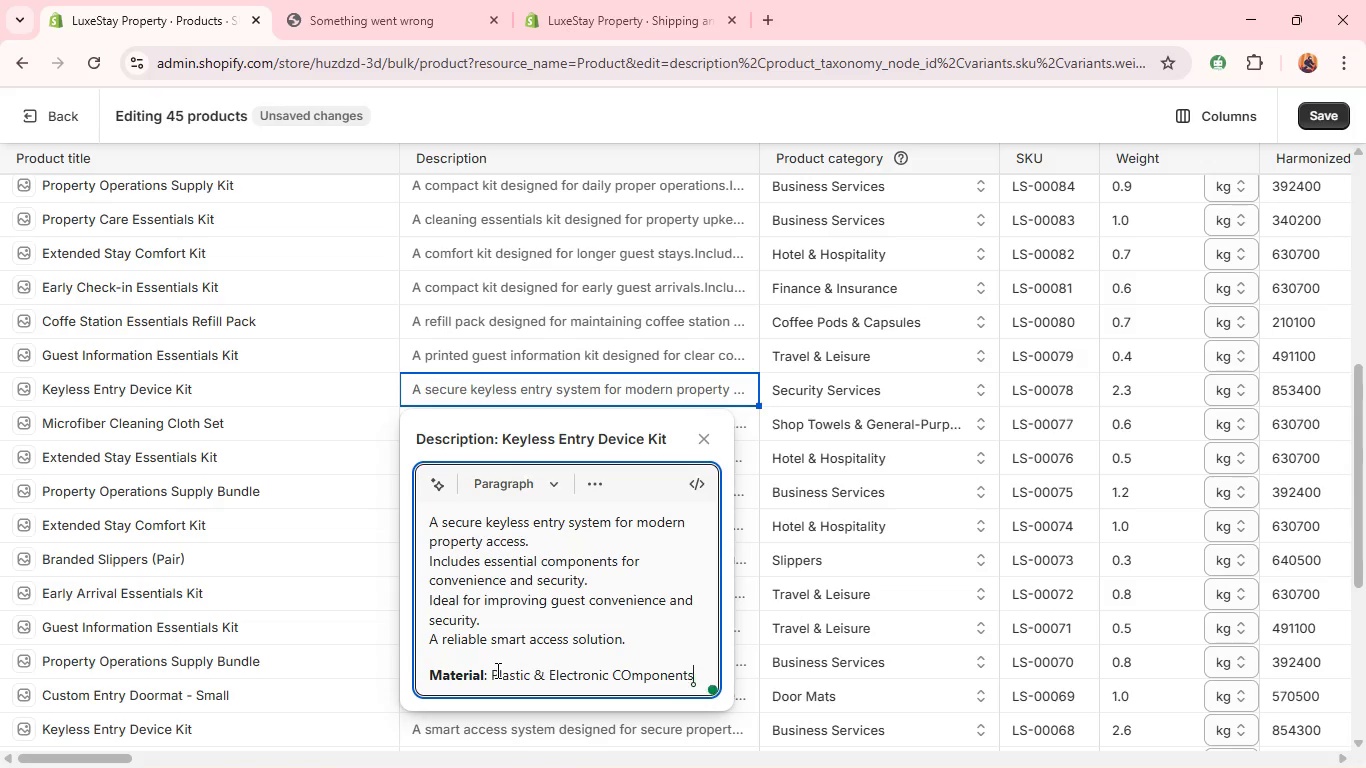 
left_click([633, 676])
 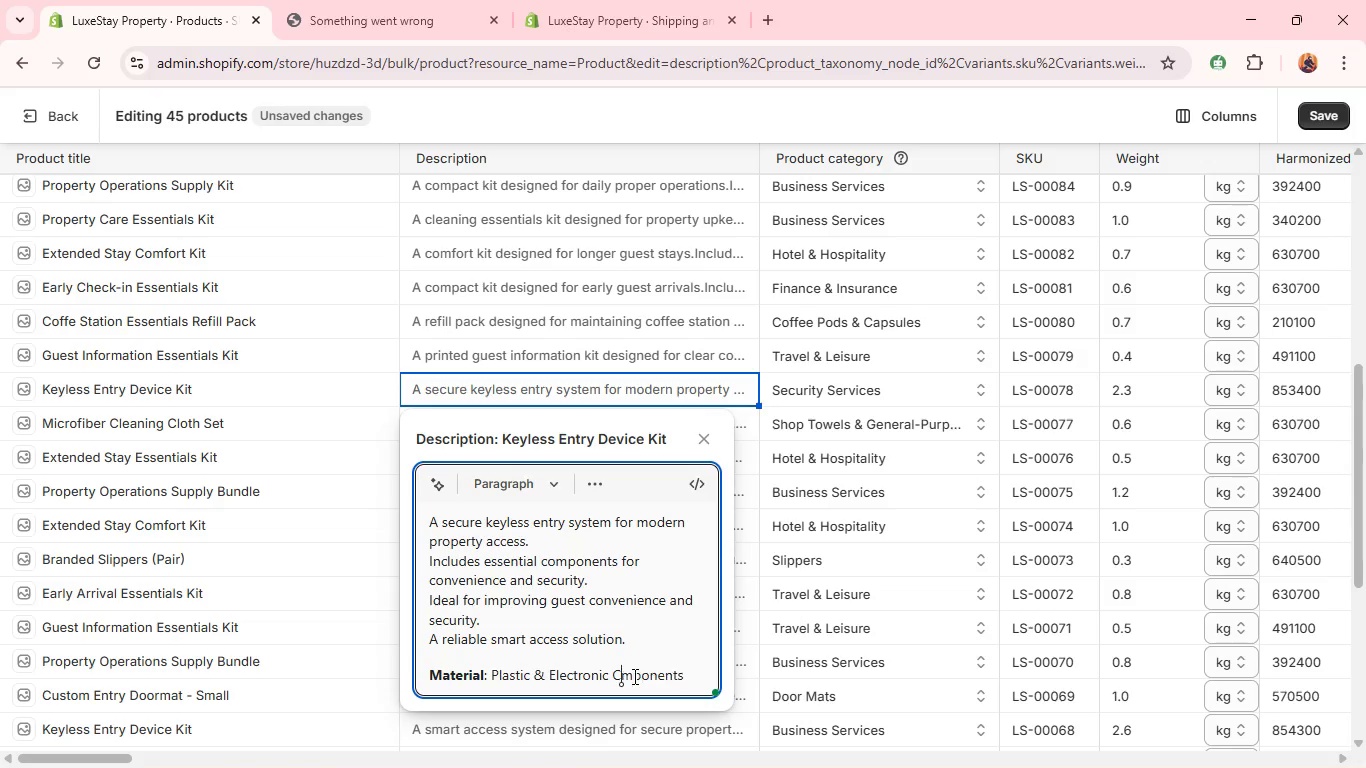 
key(Backspace)
 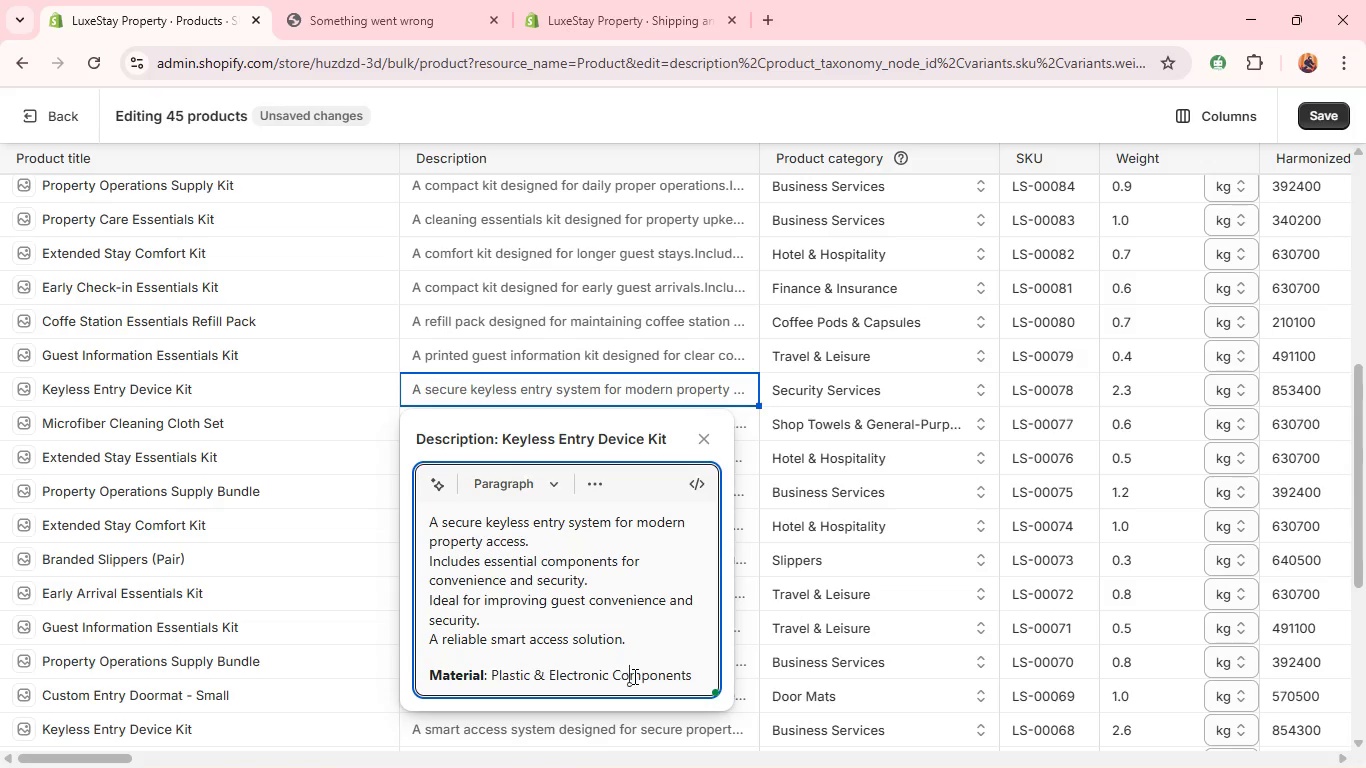 
key(O)
 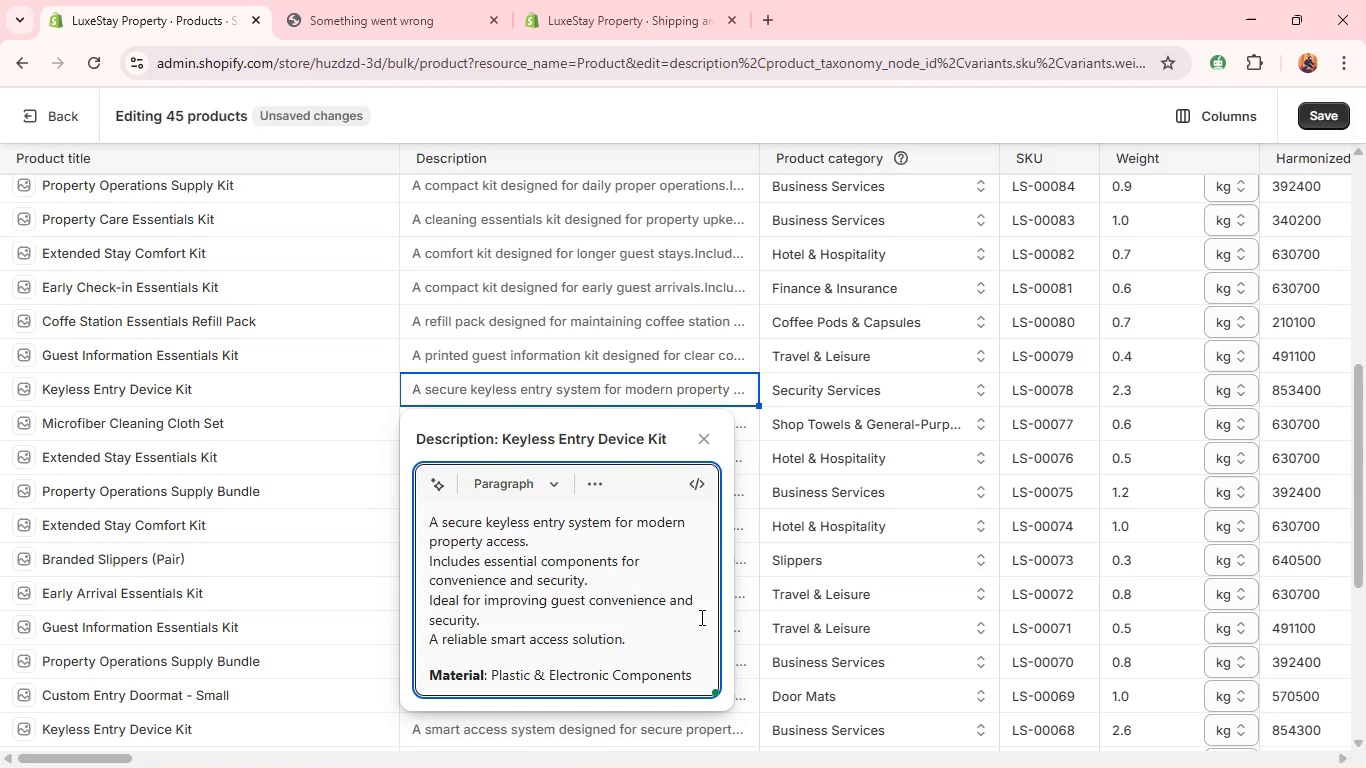 
wait(9.97)
 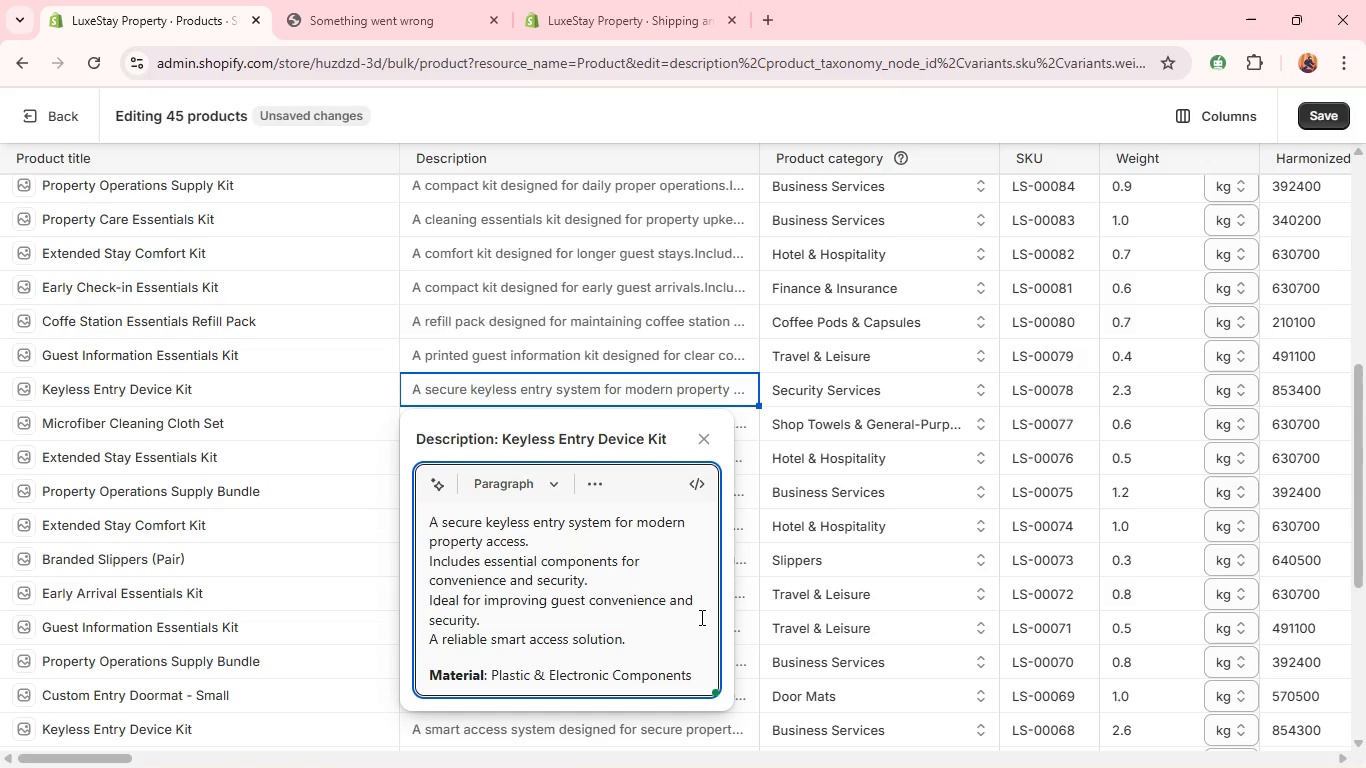 
left_click([822, 413])
 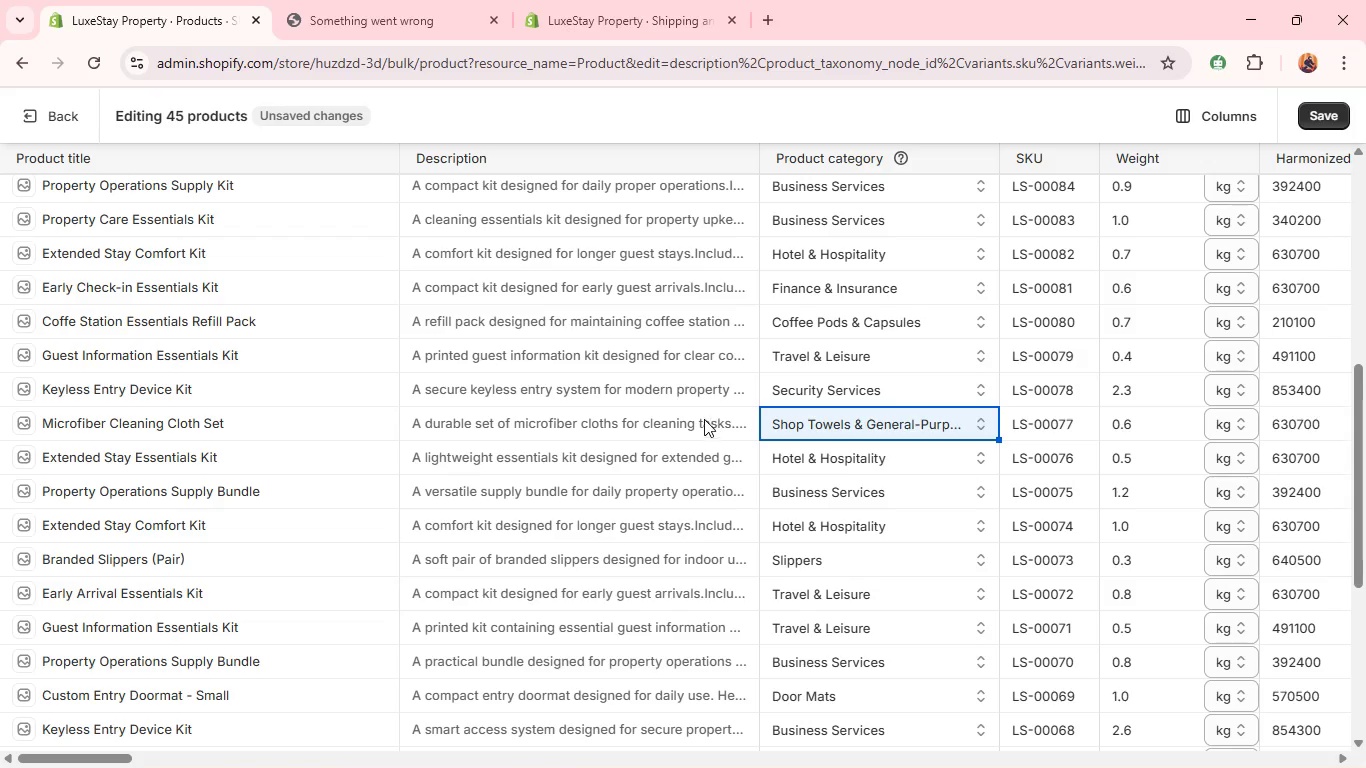 
double_click([704, 419])
 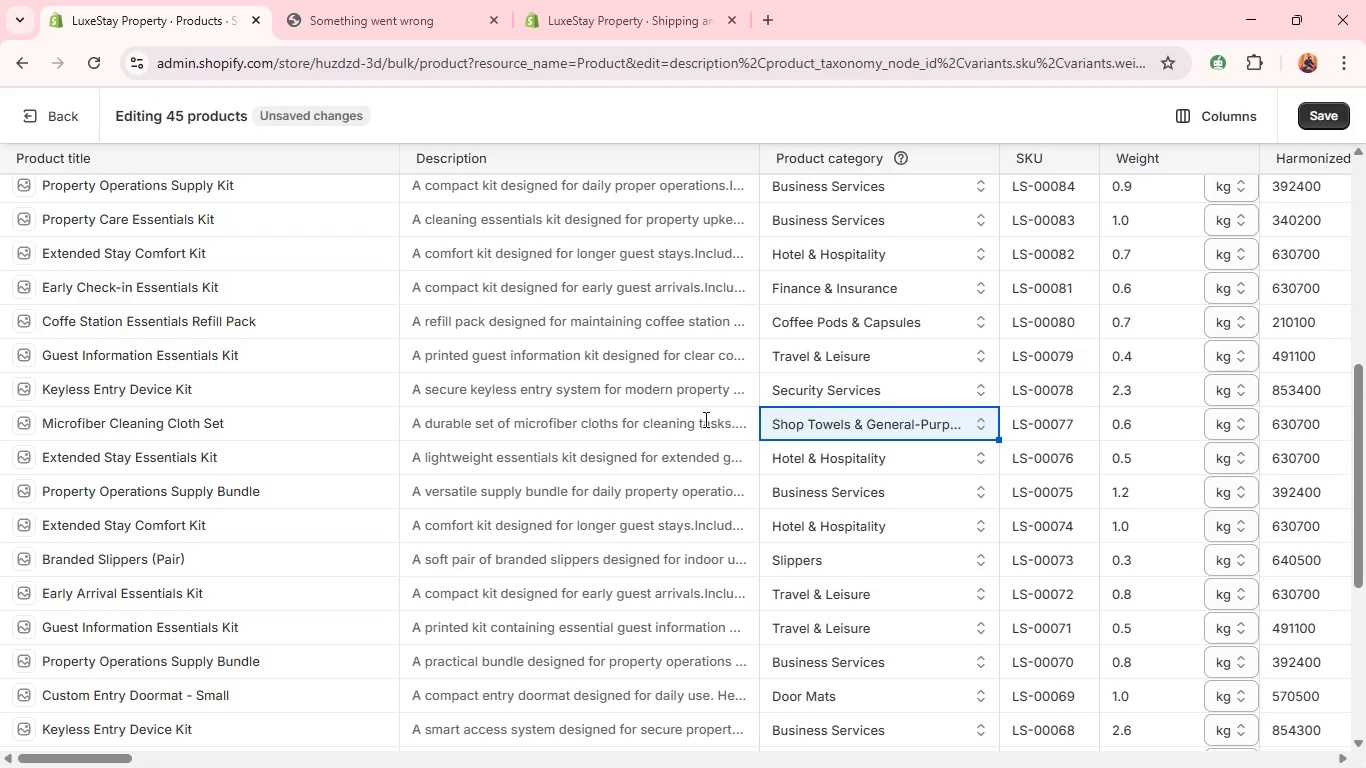 
triple_click([704, 419])
 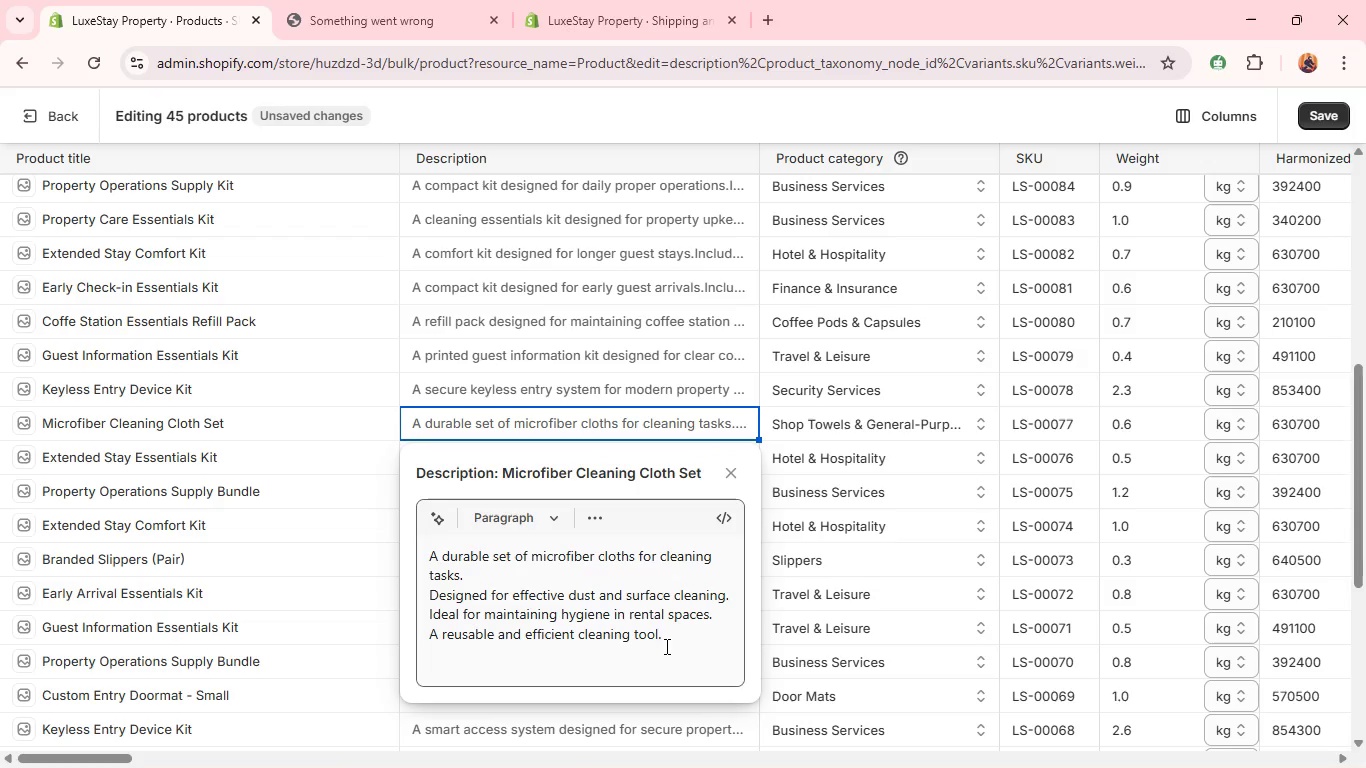 
left_click([668, 625])
 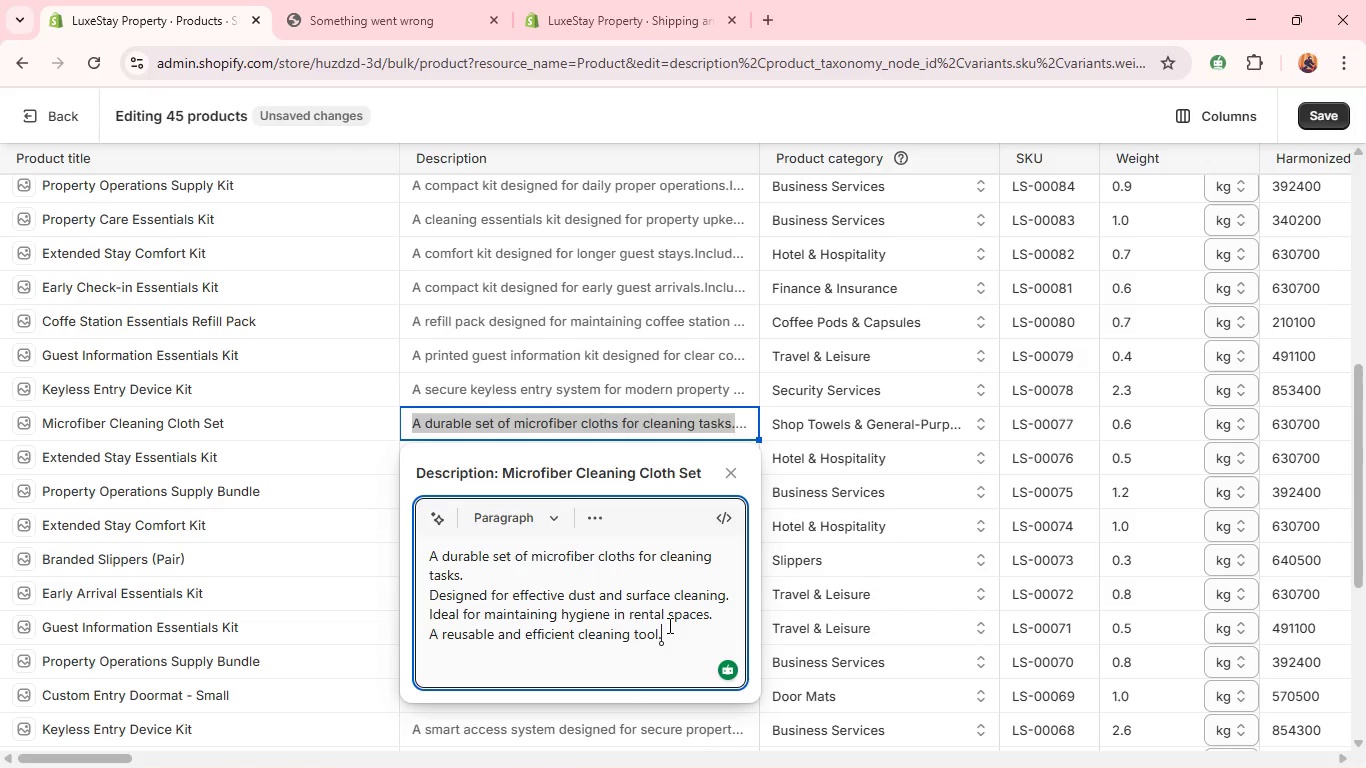 
key(Enter)
 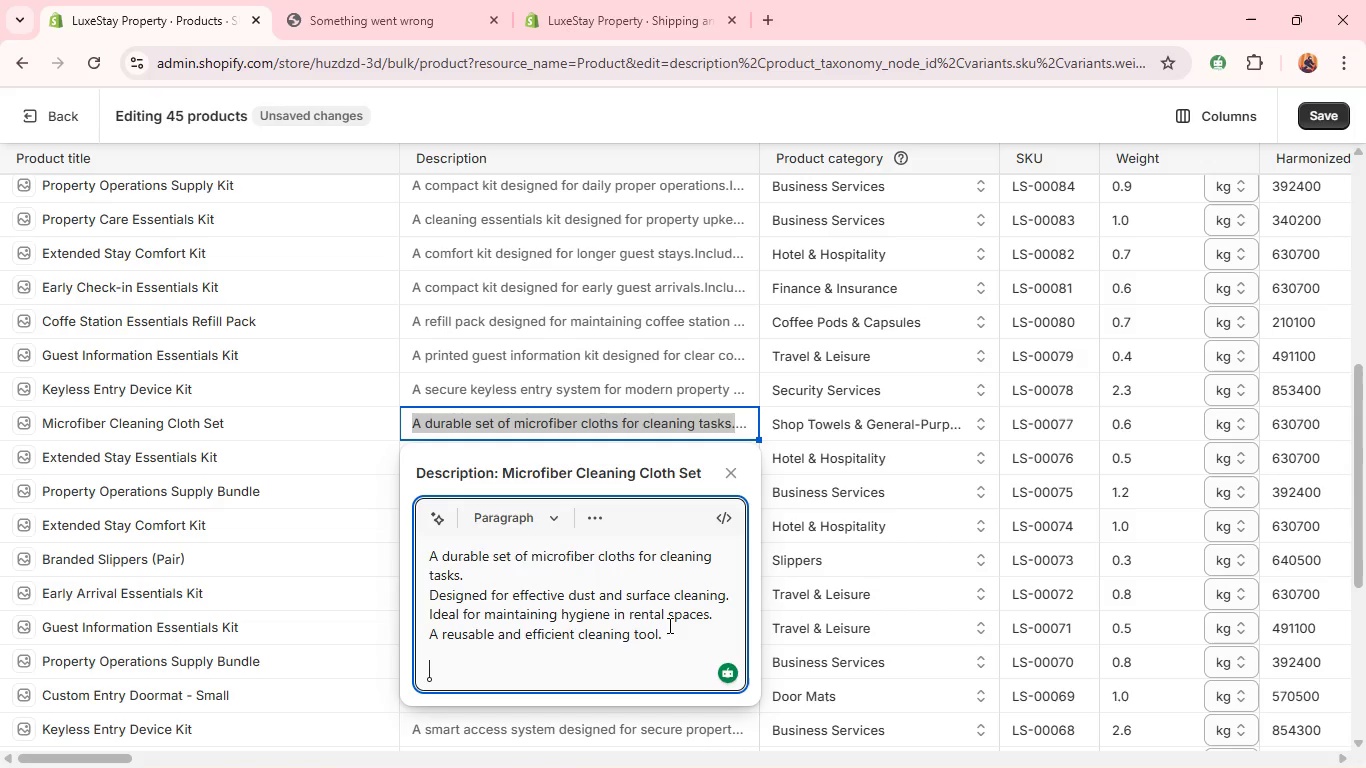 
key(Control+V)
 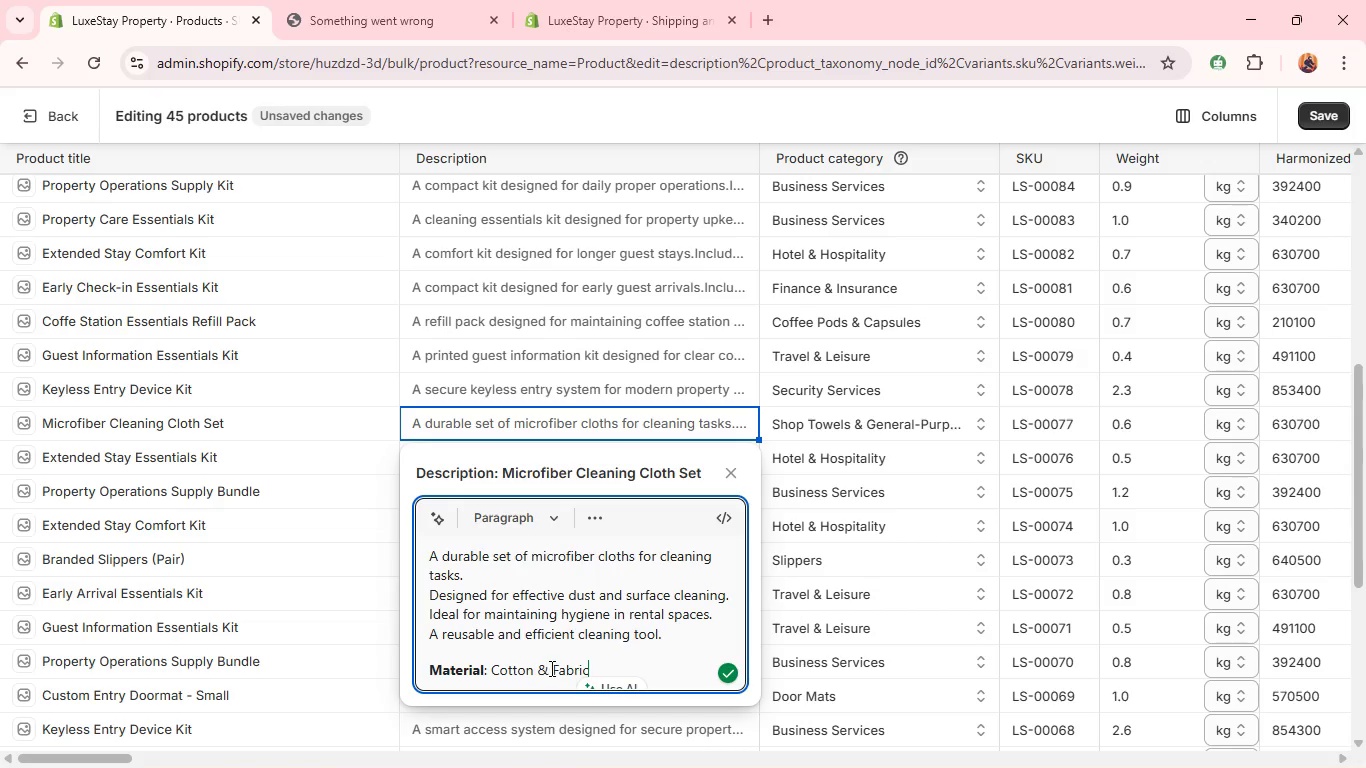 
left_click_drag(start_coordinate=[556, 669], to_coordinate=[493, 664])
 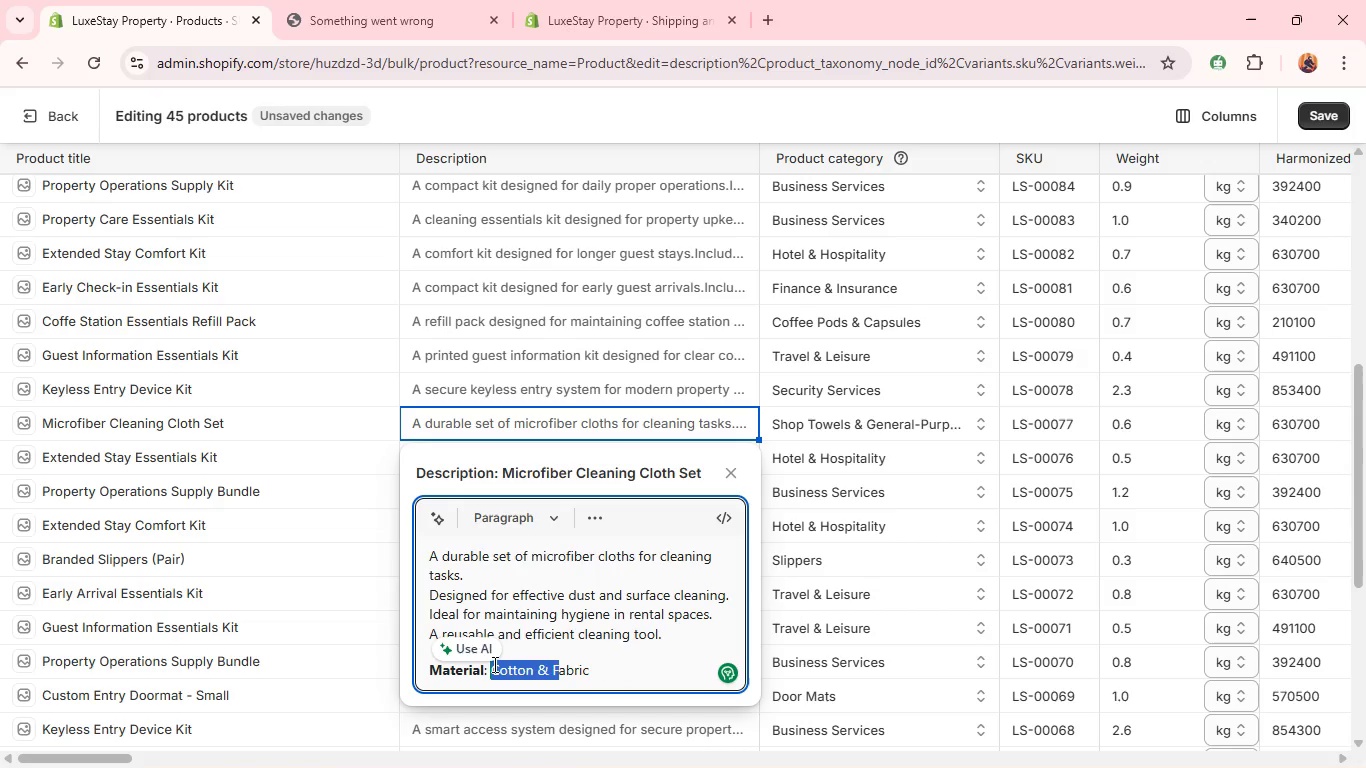 
type(Micro)
 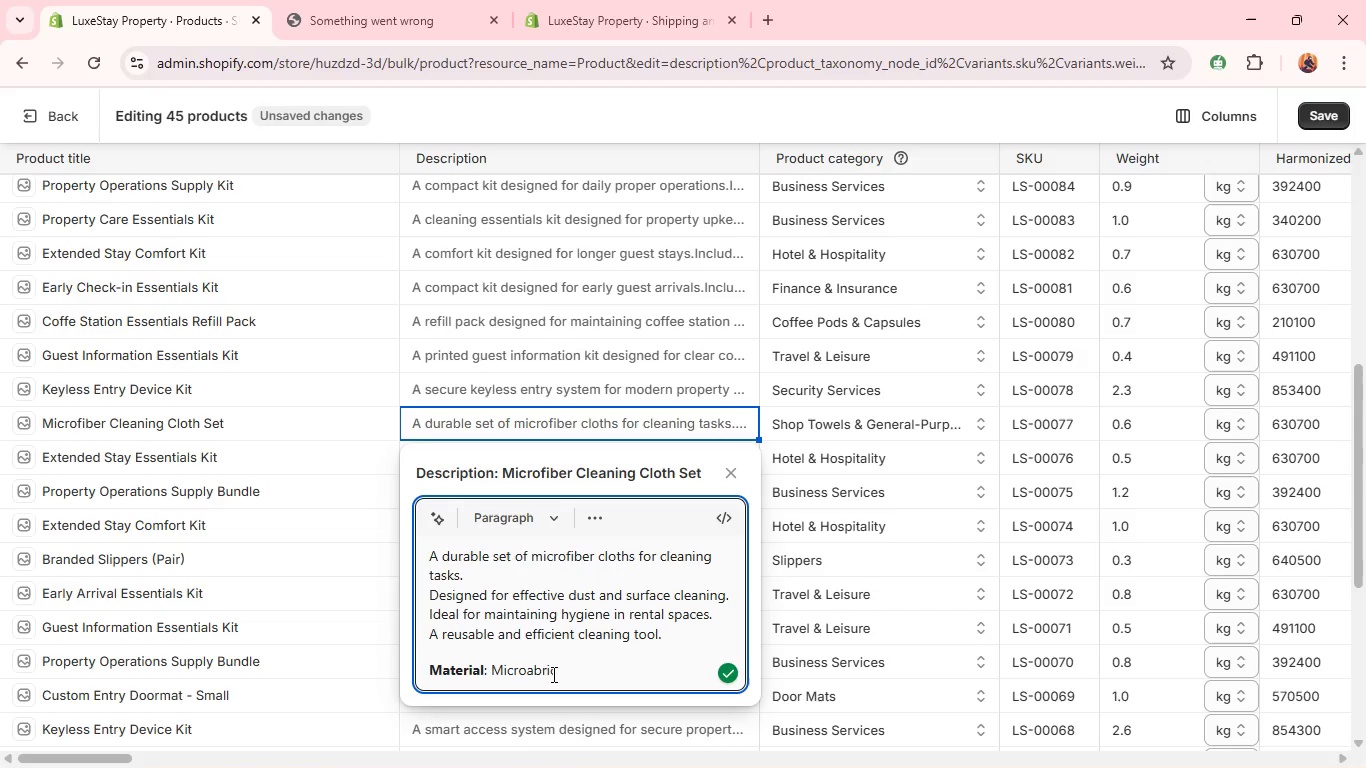 
key(F)
 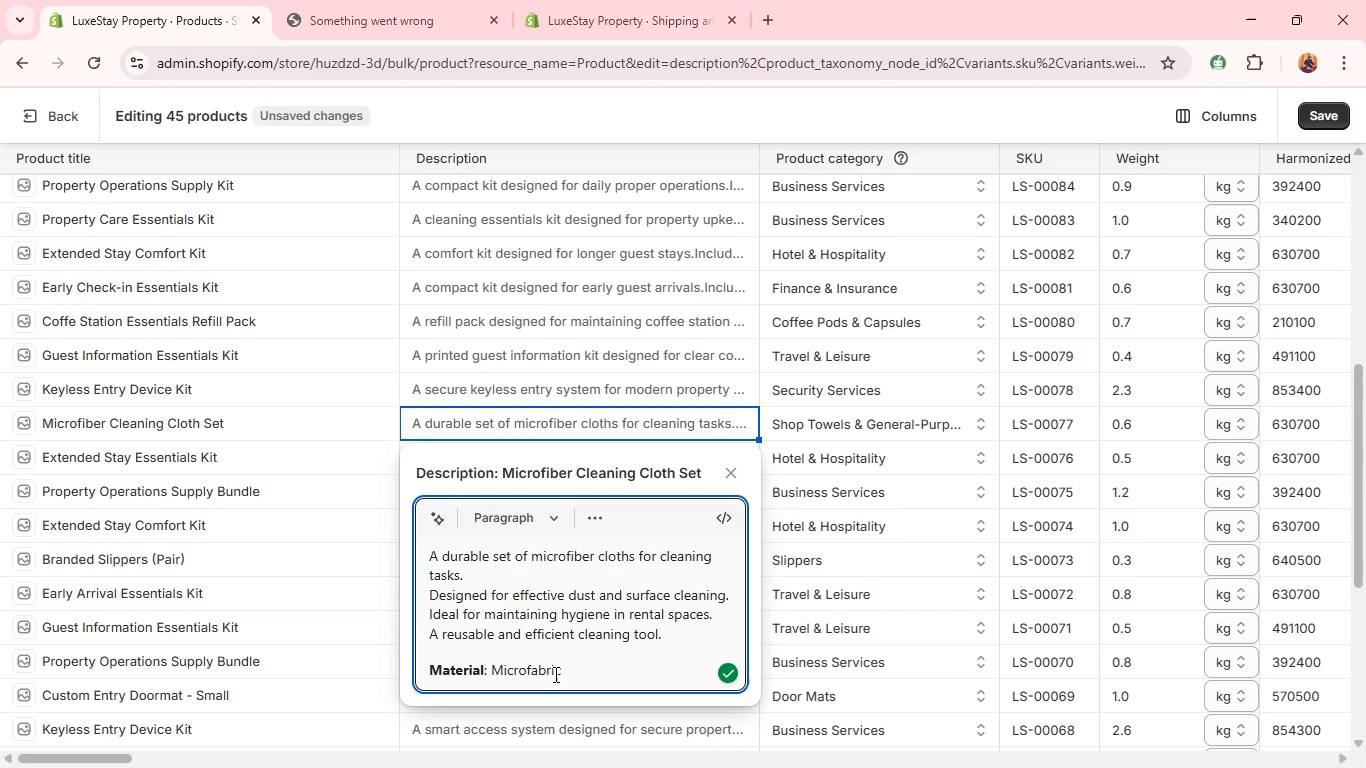 
left_click([561, 674])
 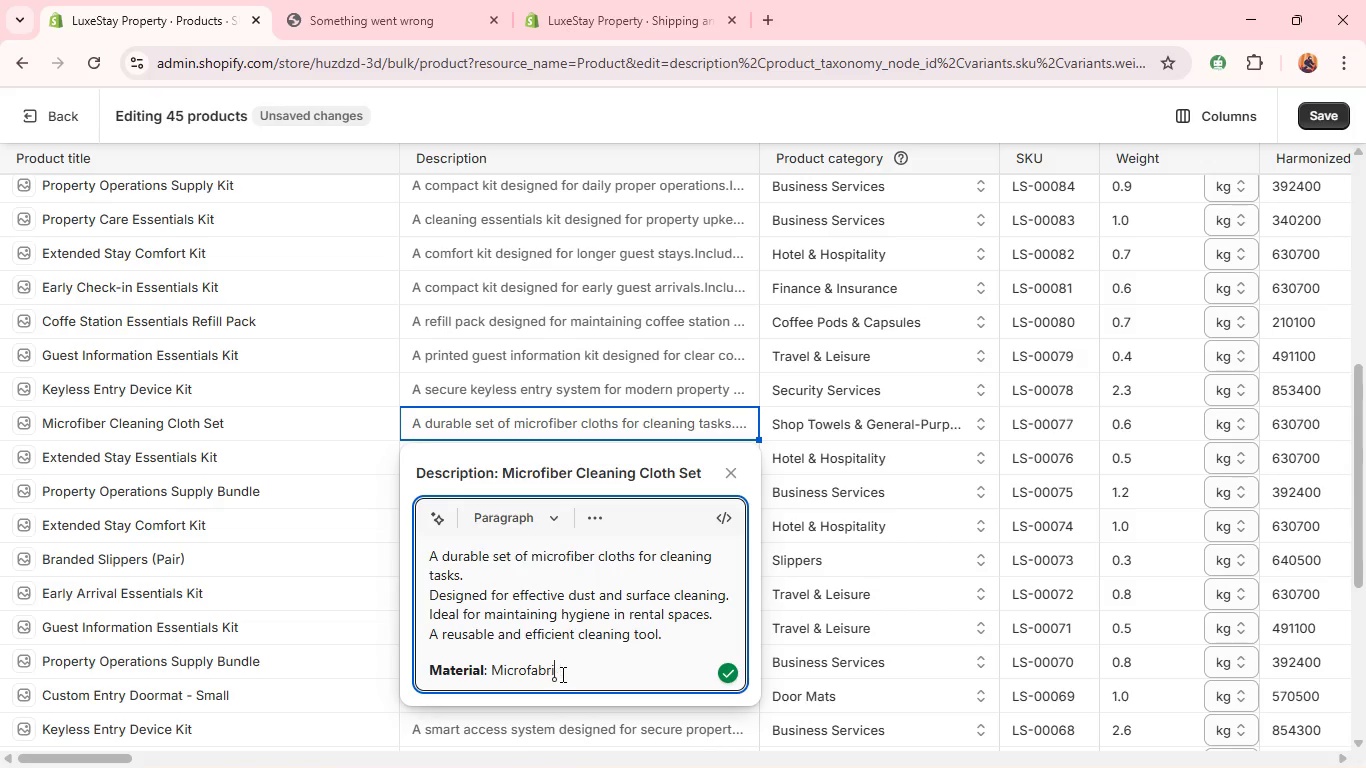 
key(Backspace)
 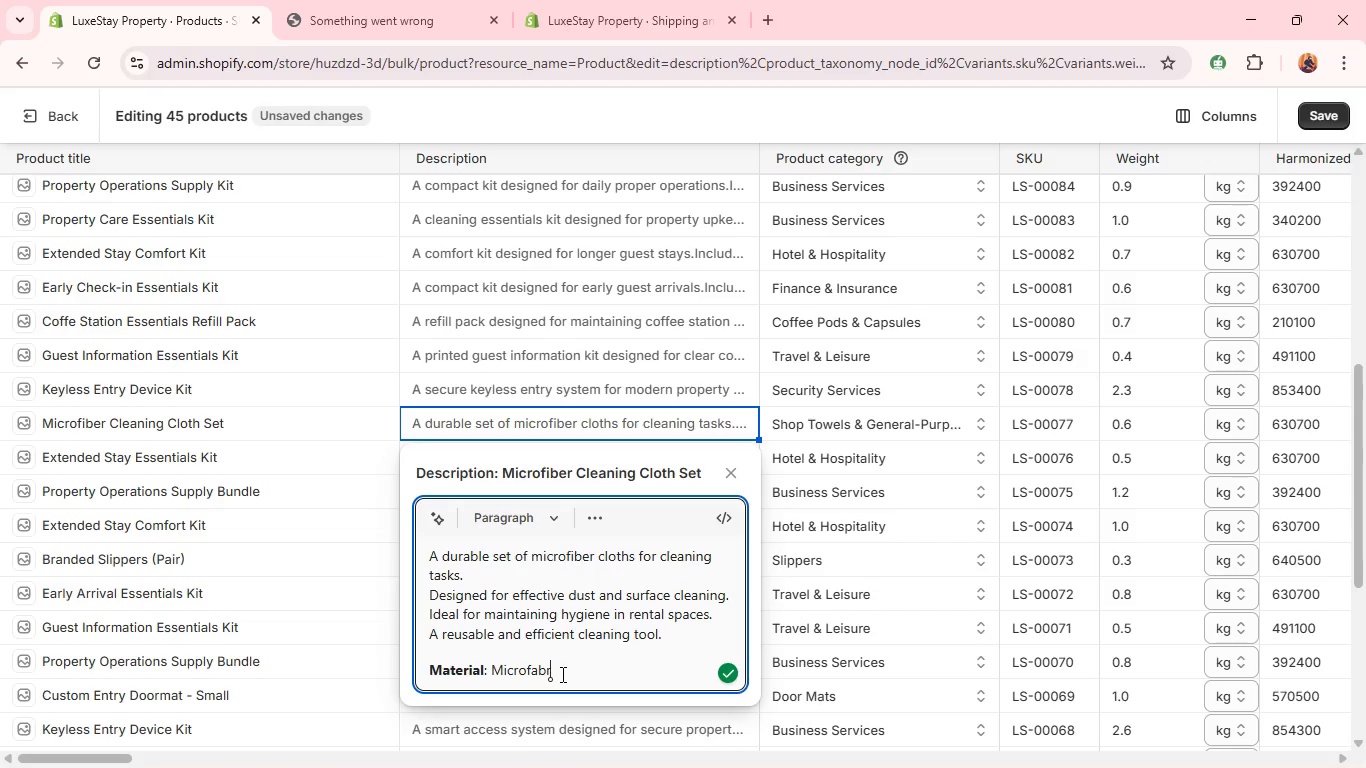 
key(Backspace)
 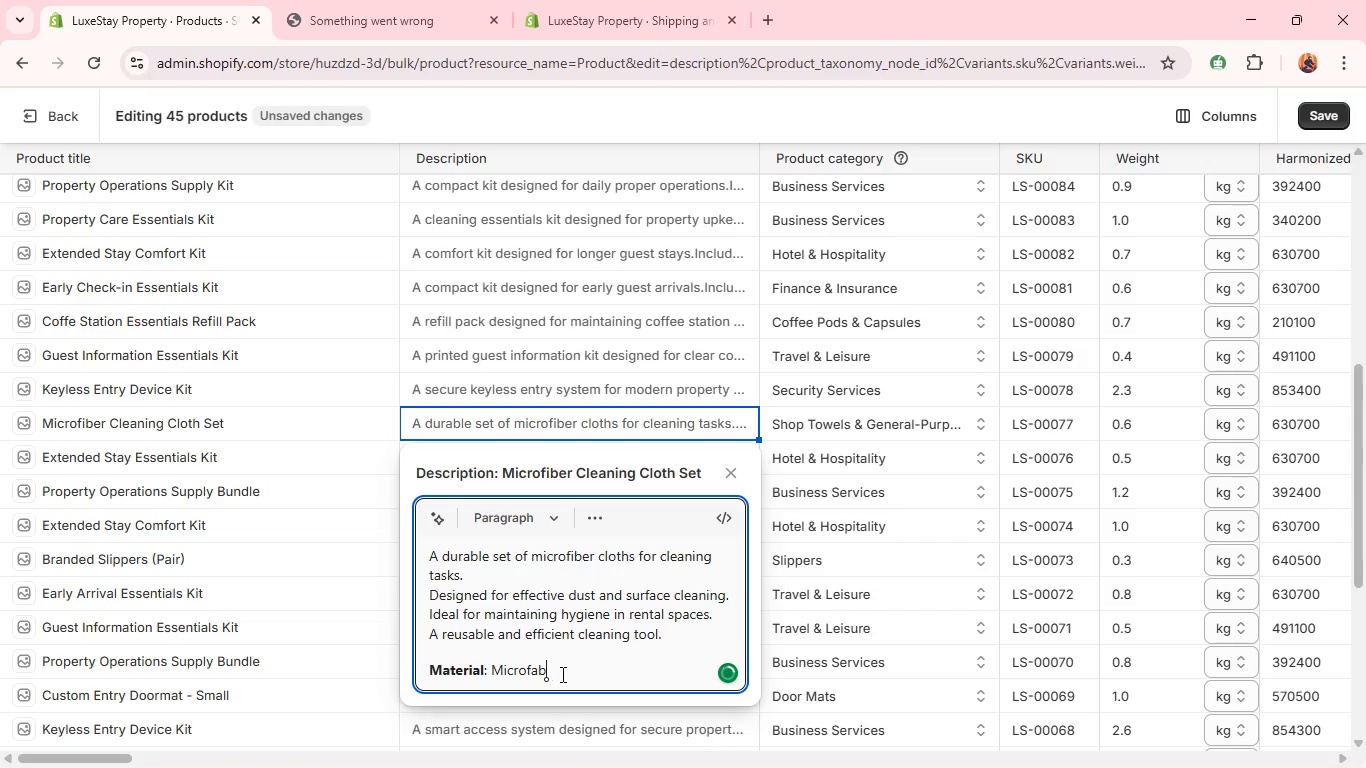 
key(Backspace)
 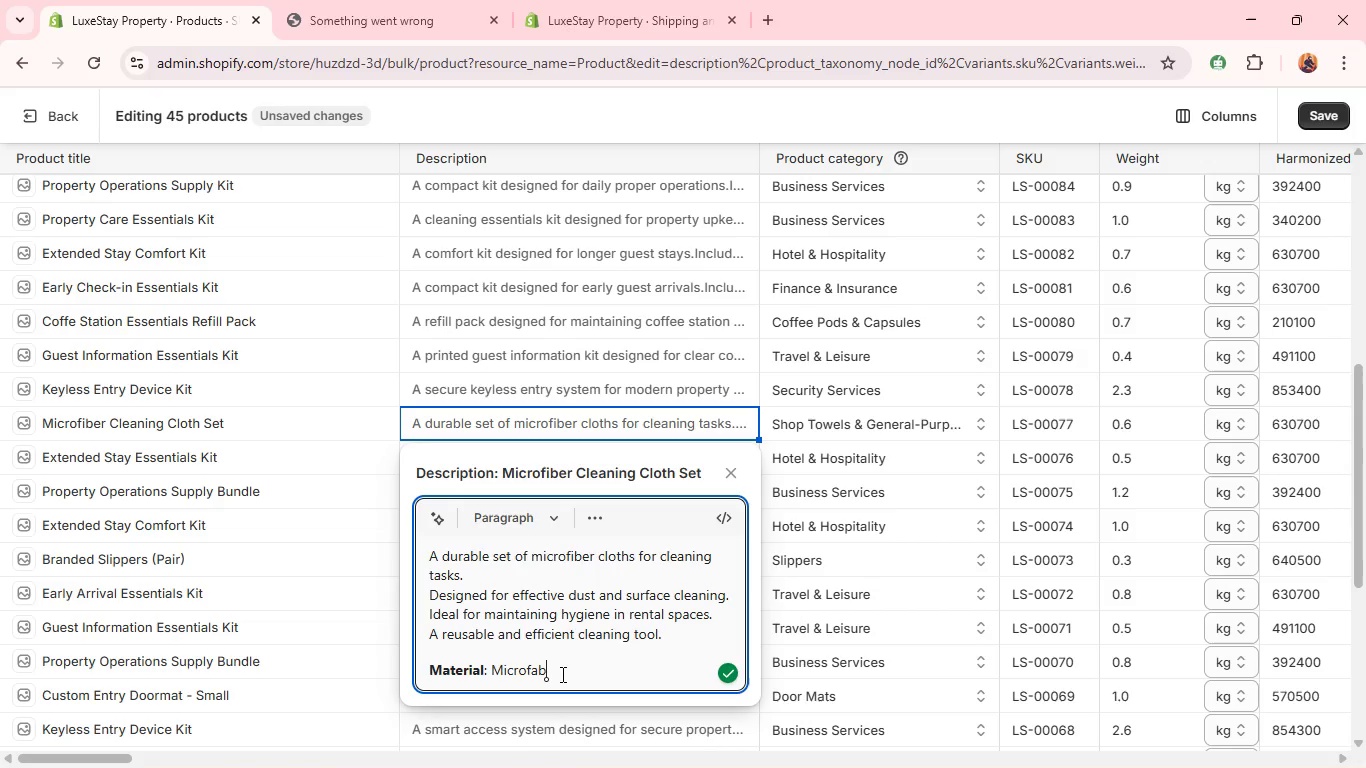 
key(Backspace)
key(Backspace)
type(iber)
 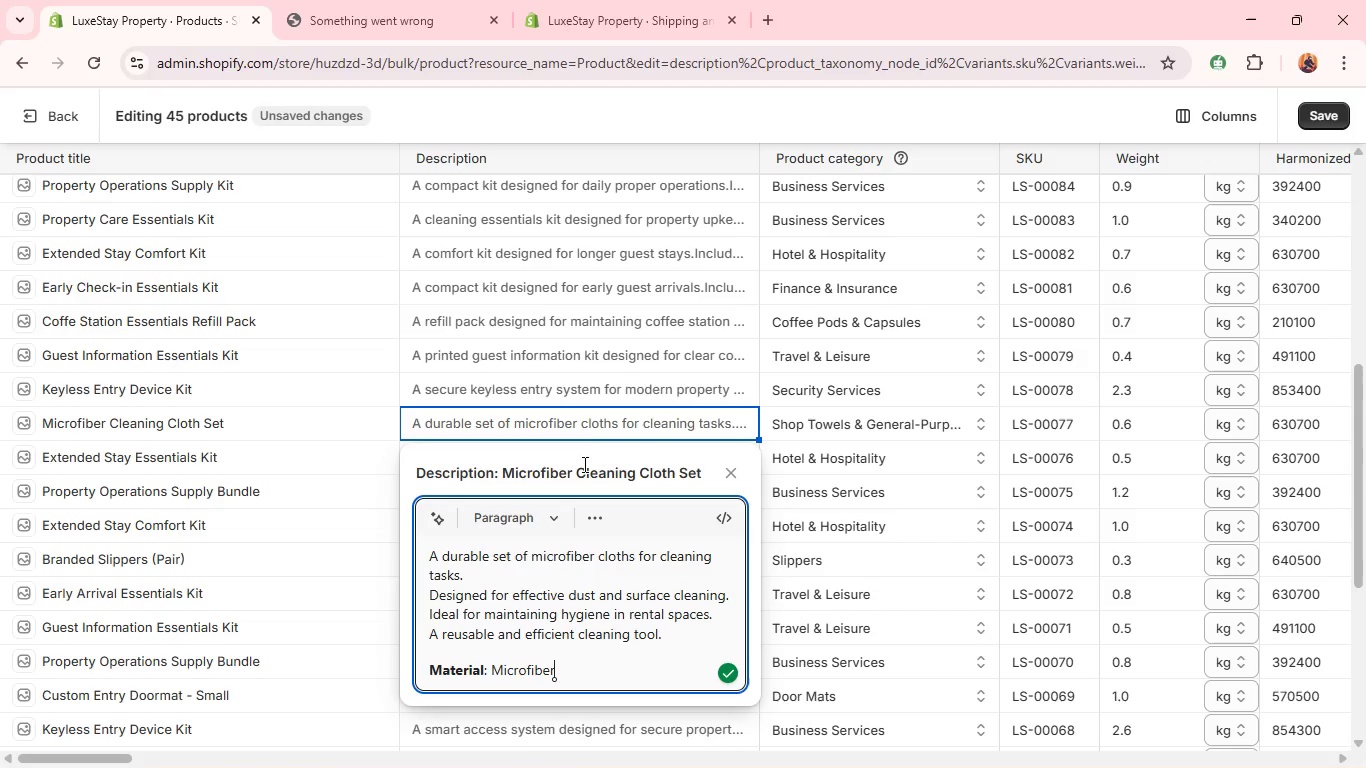 
left_click([626, 373])
 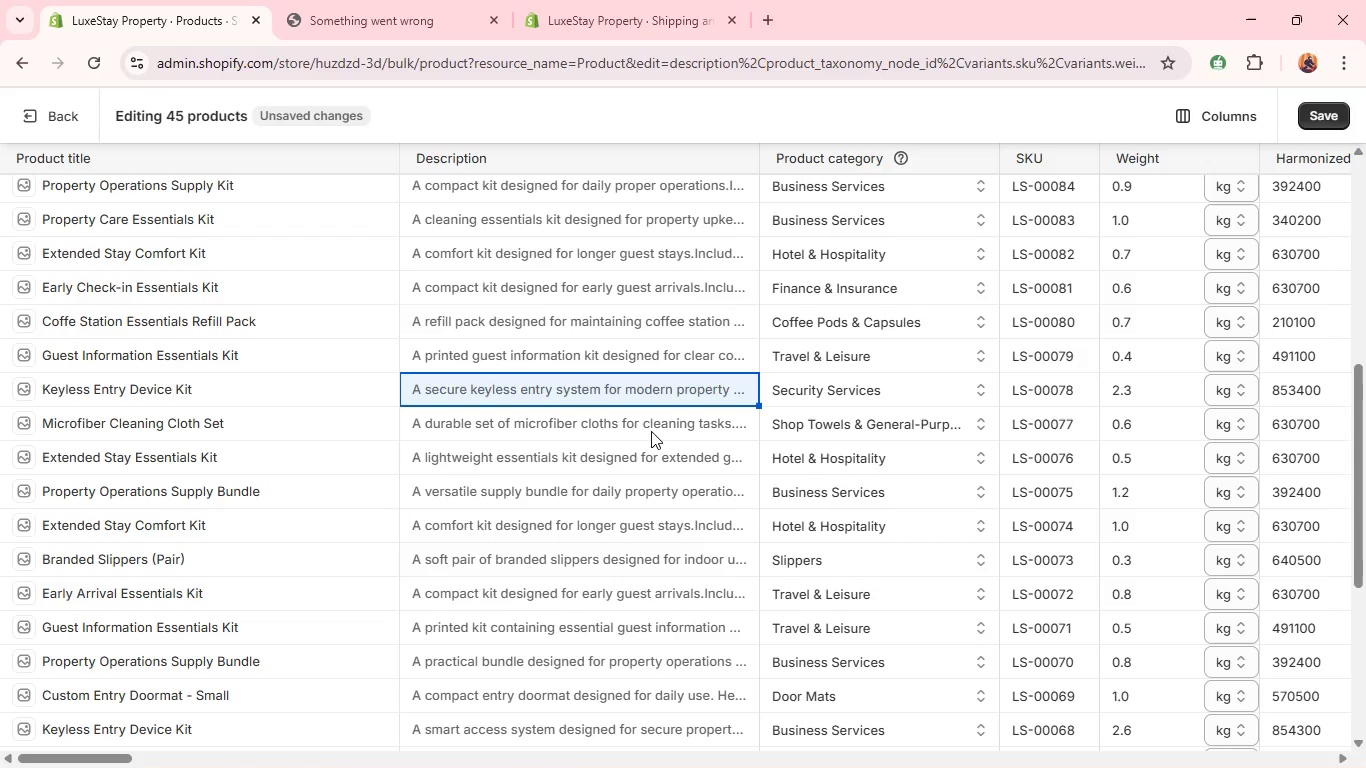 
double_click([651, 431])
 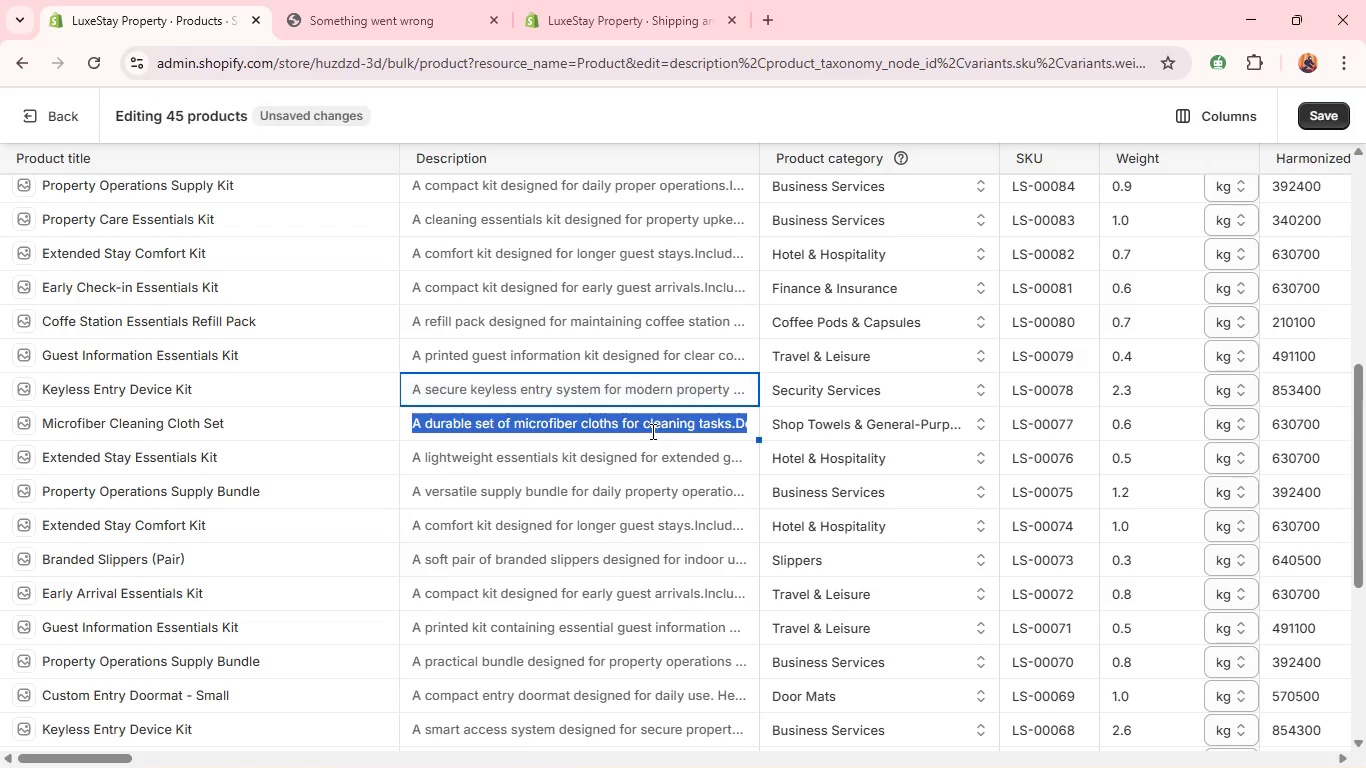 
triple_click([651, 431])
 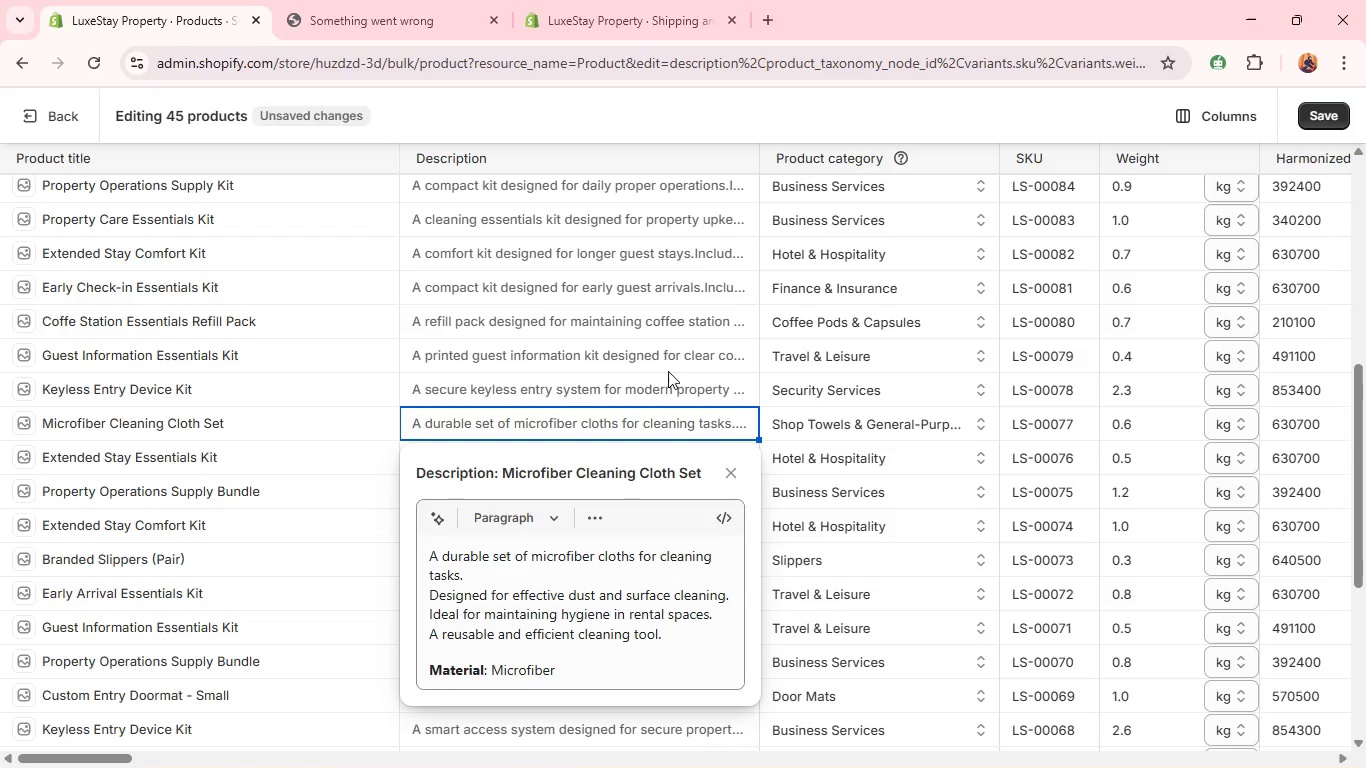 
left_click([672, 359])
 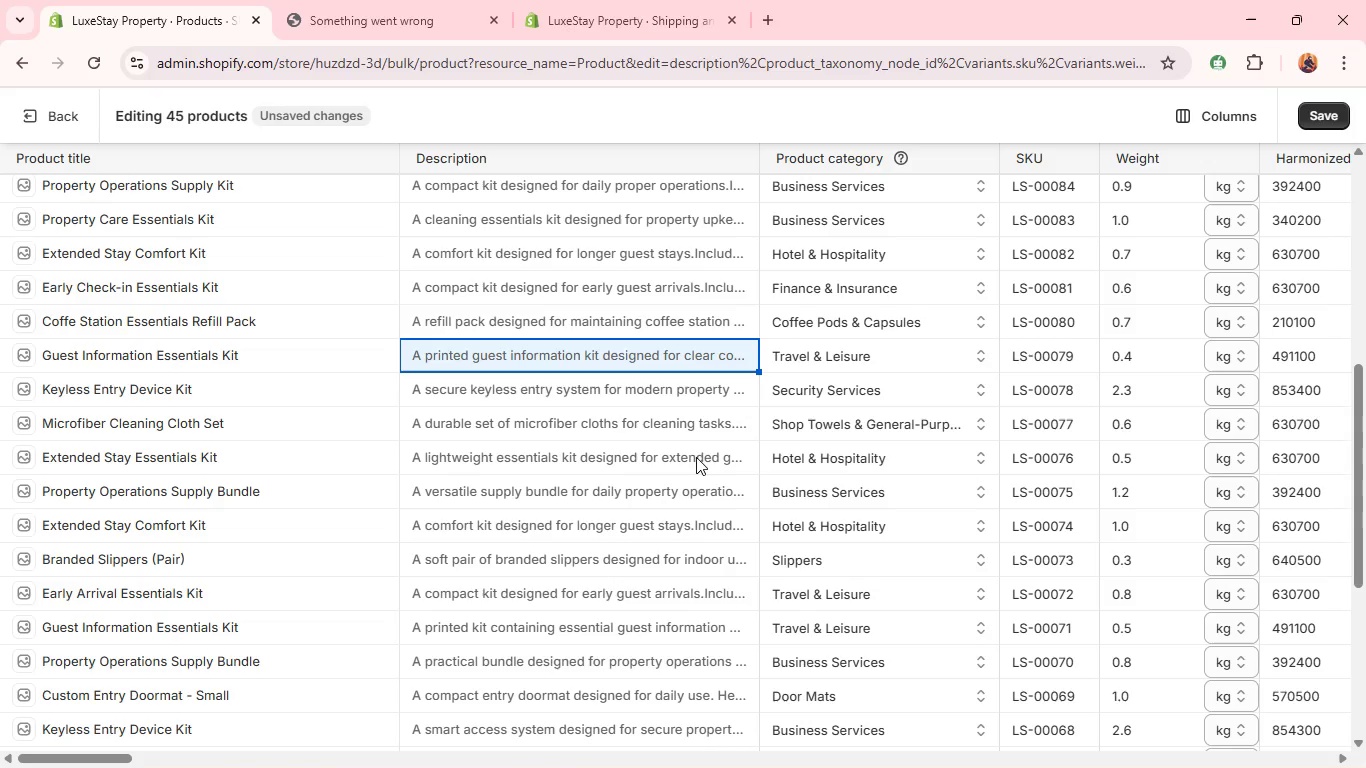 
double_click([694, 458])
 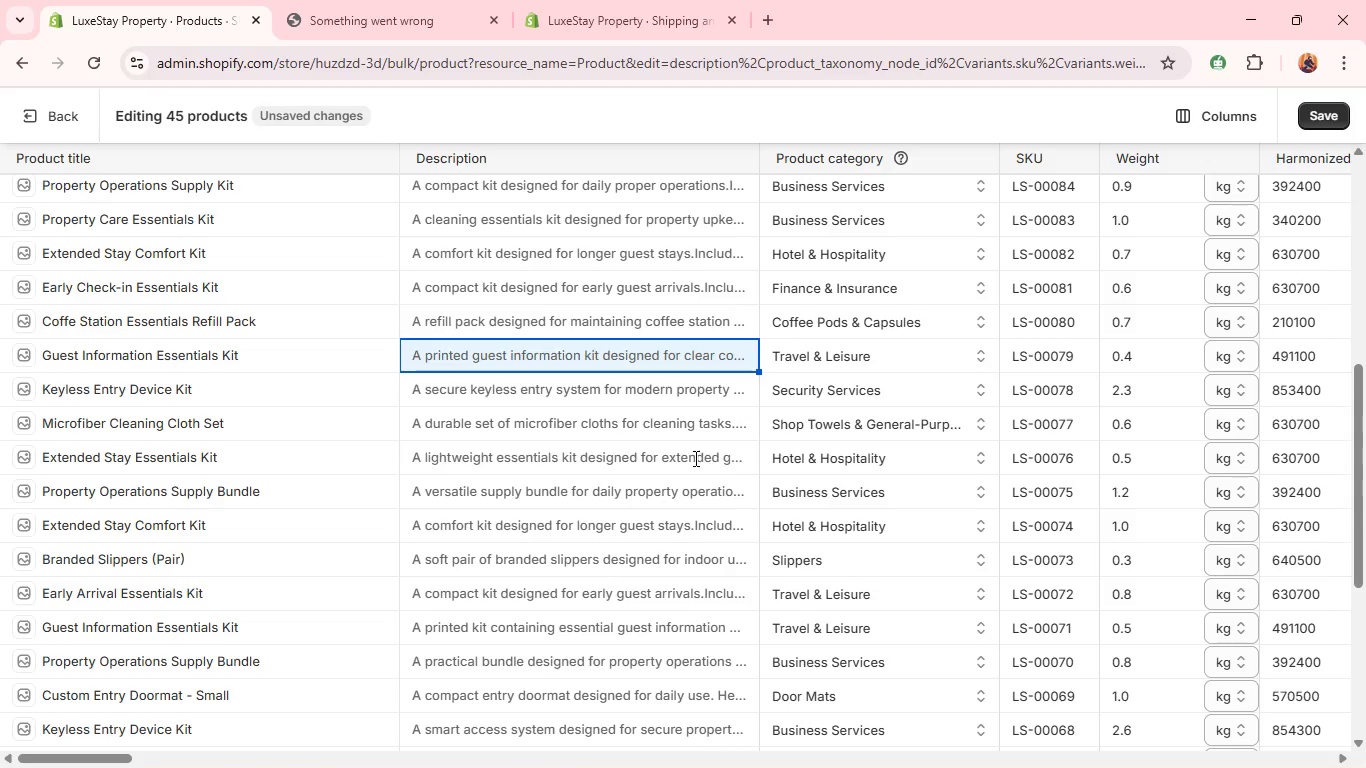 
triple_click([694, 458])
 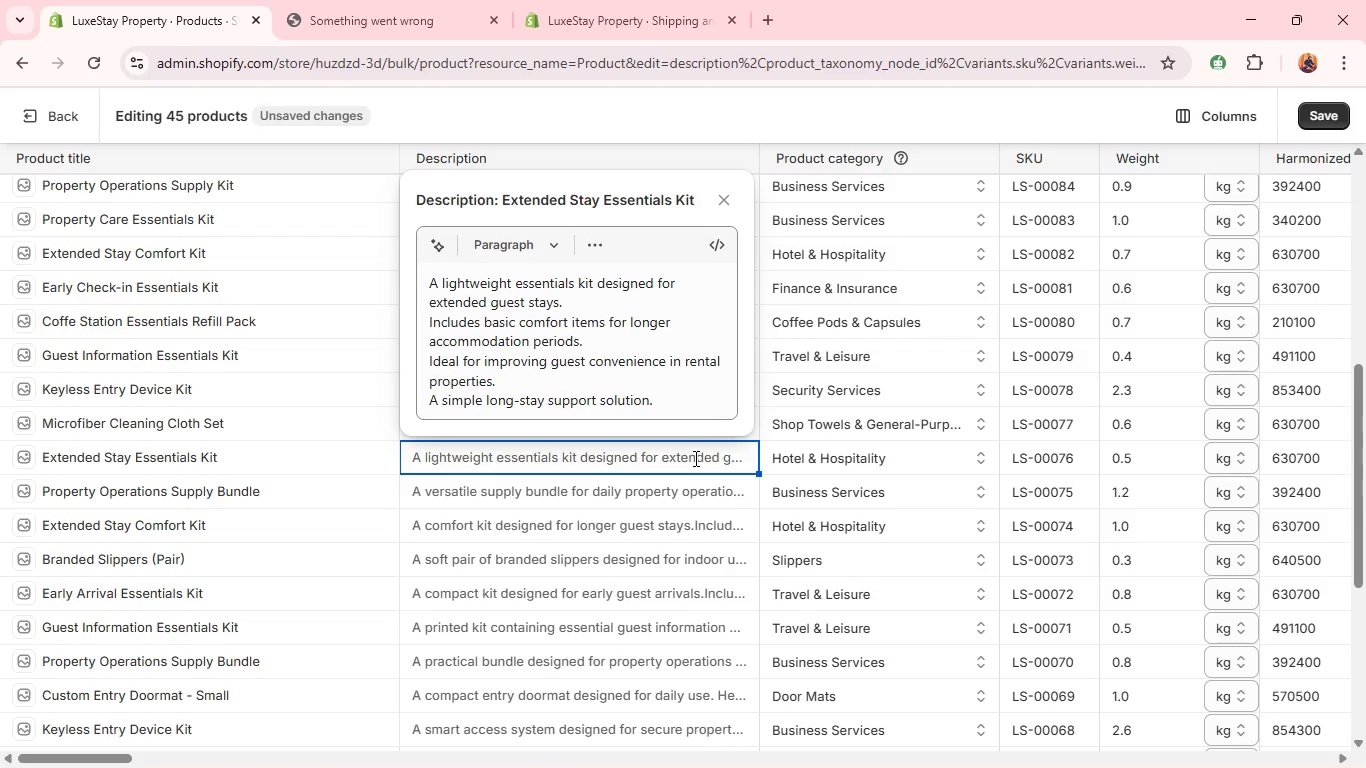 
left_click([692, 397])
 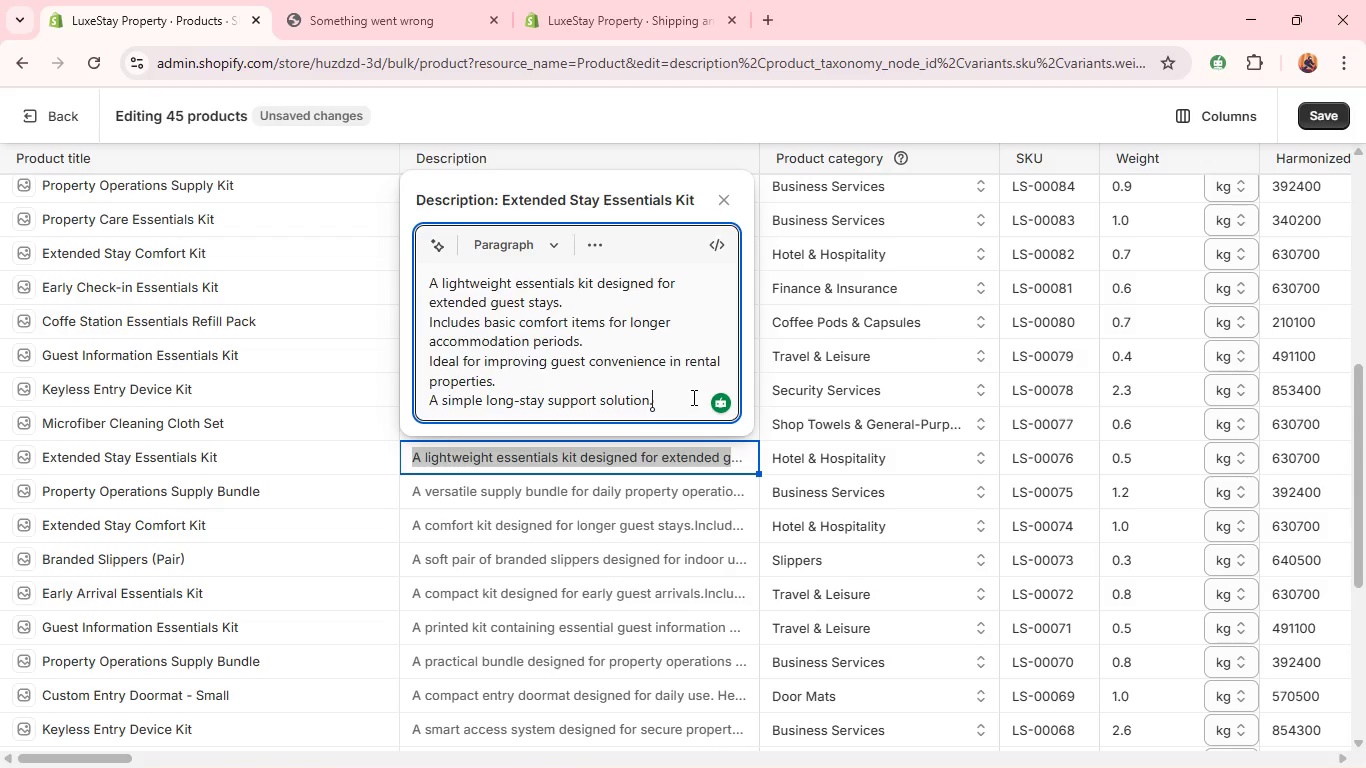 
key(Enter)
 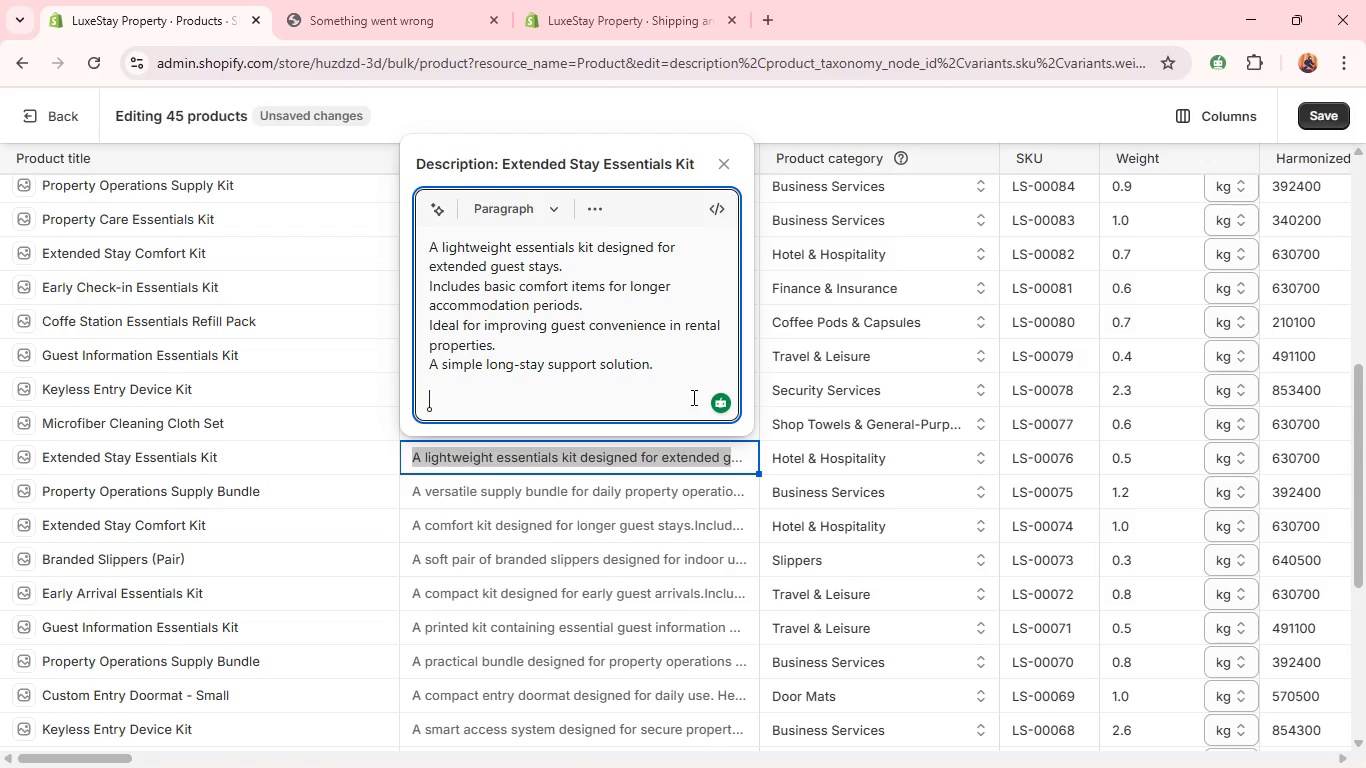 
key(Control+V)
 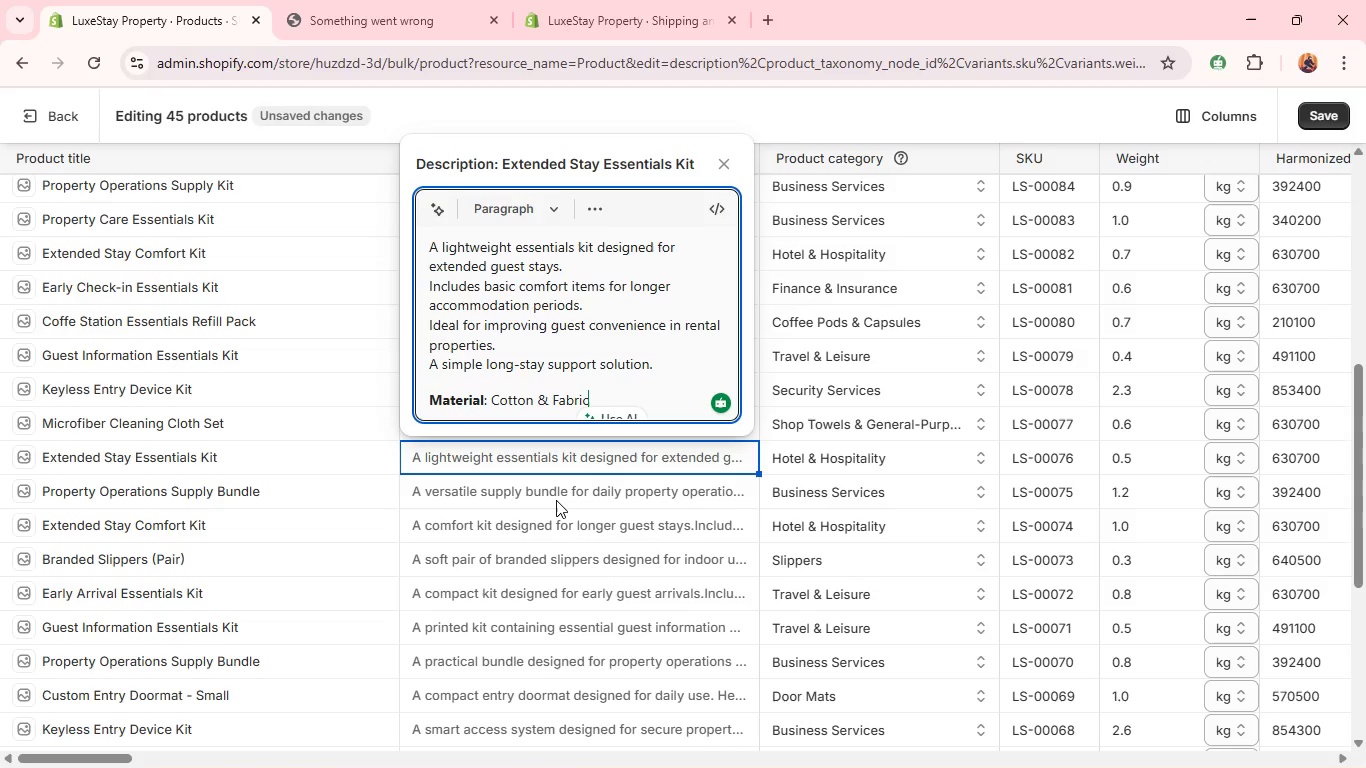 
wait(7.16)
 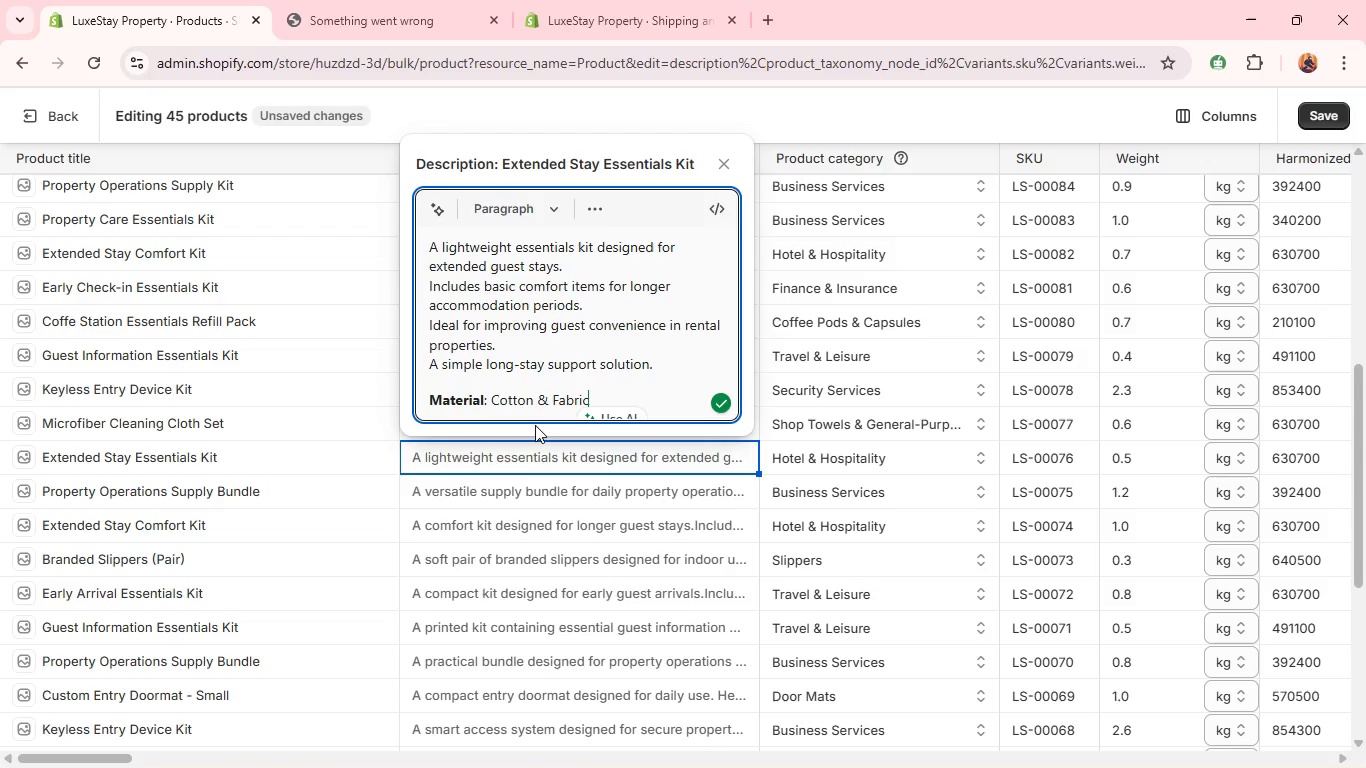 
double_click([556, 496])
 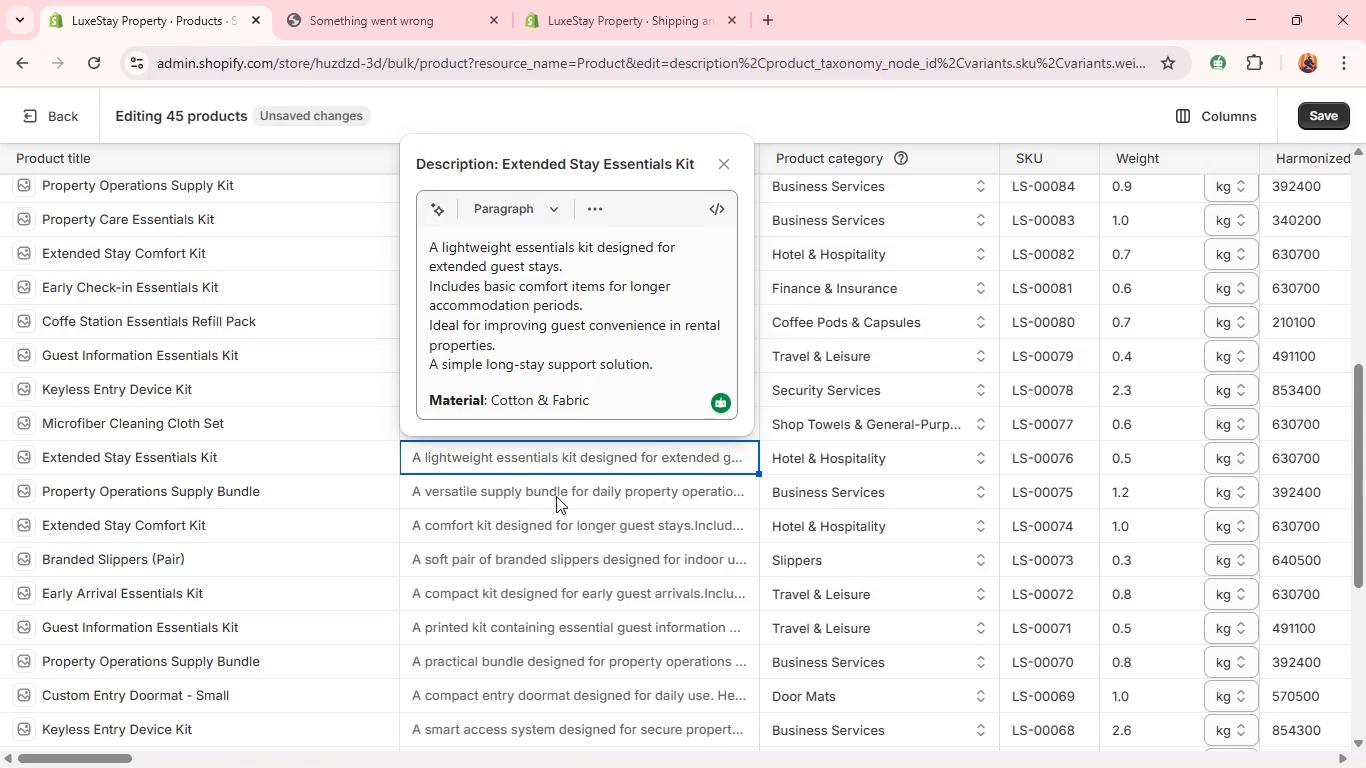 
triple_click([556, 496])
 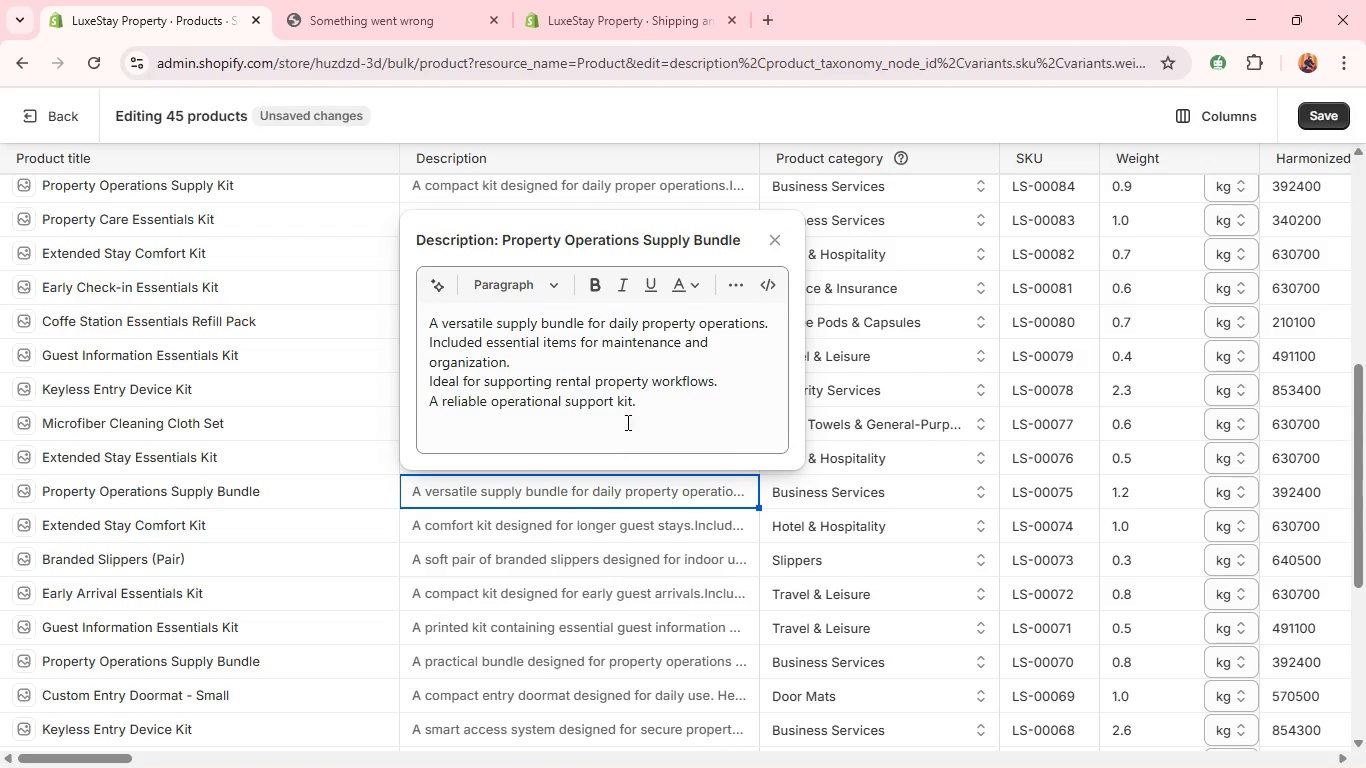 
left_click([636, 415])
 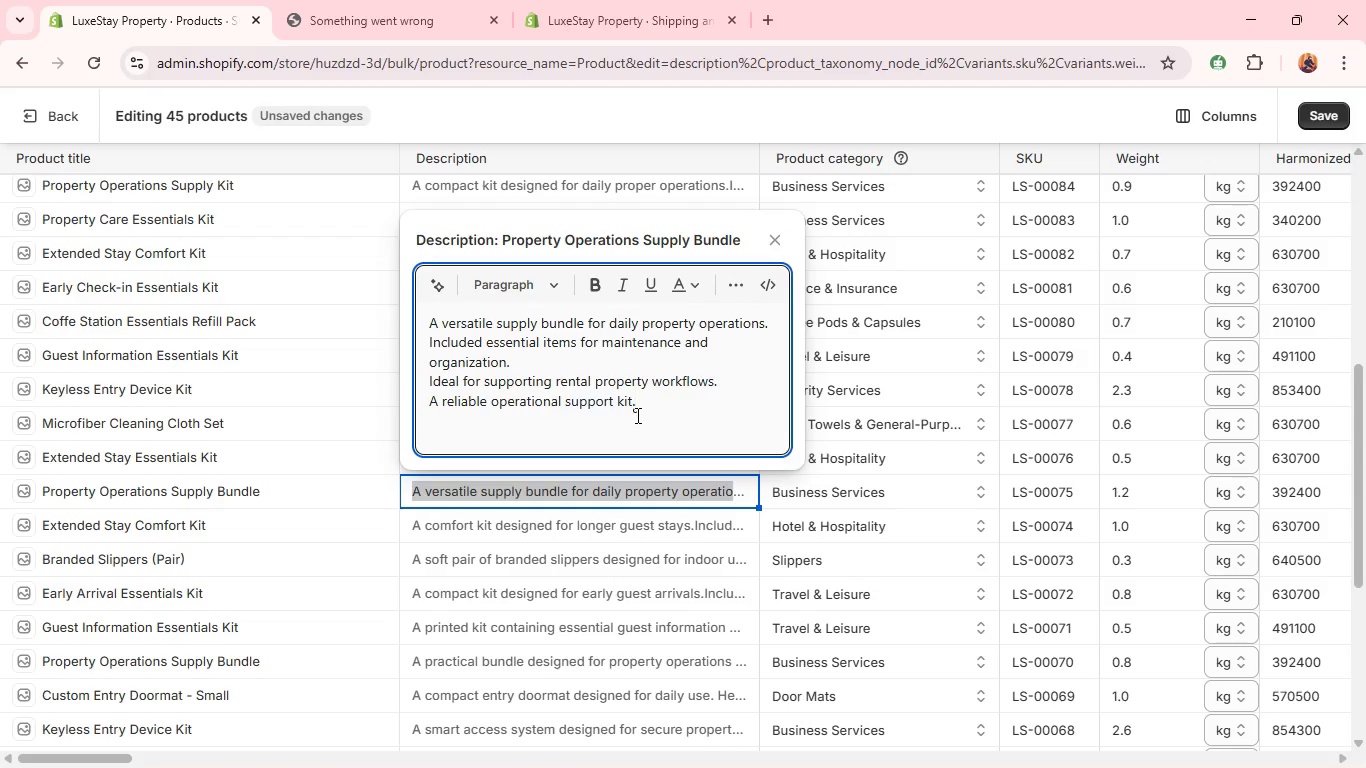 
key(Enter)
 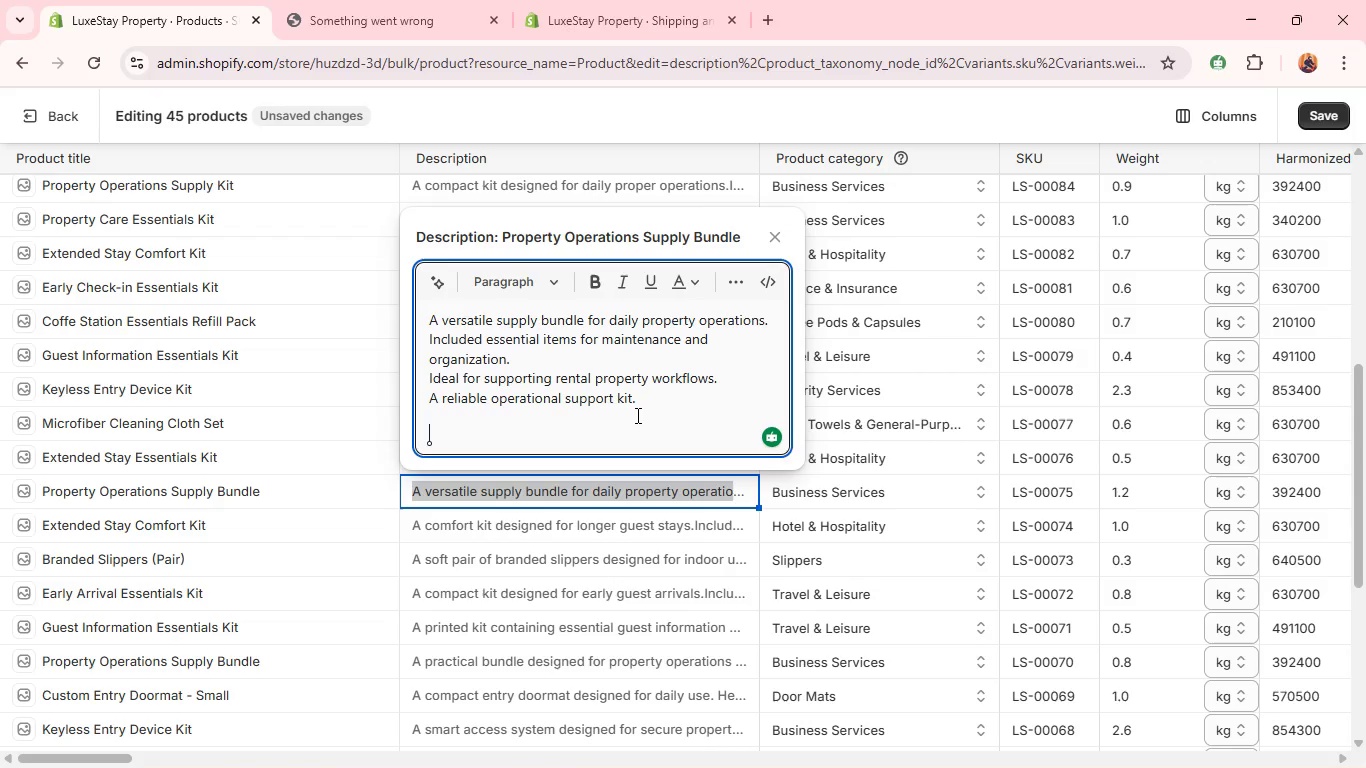 
key(Control+V)
 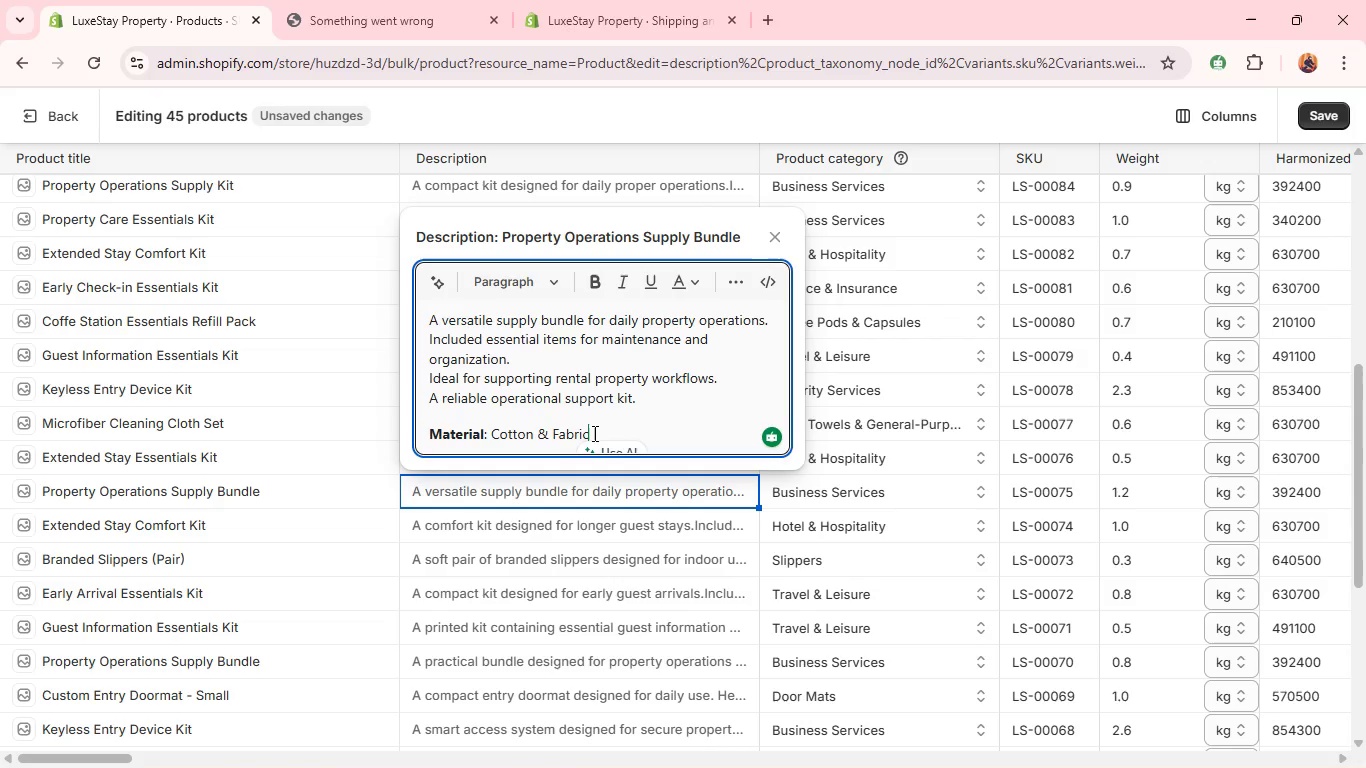 
wait(5.78)
 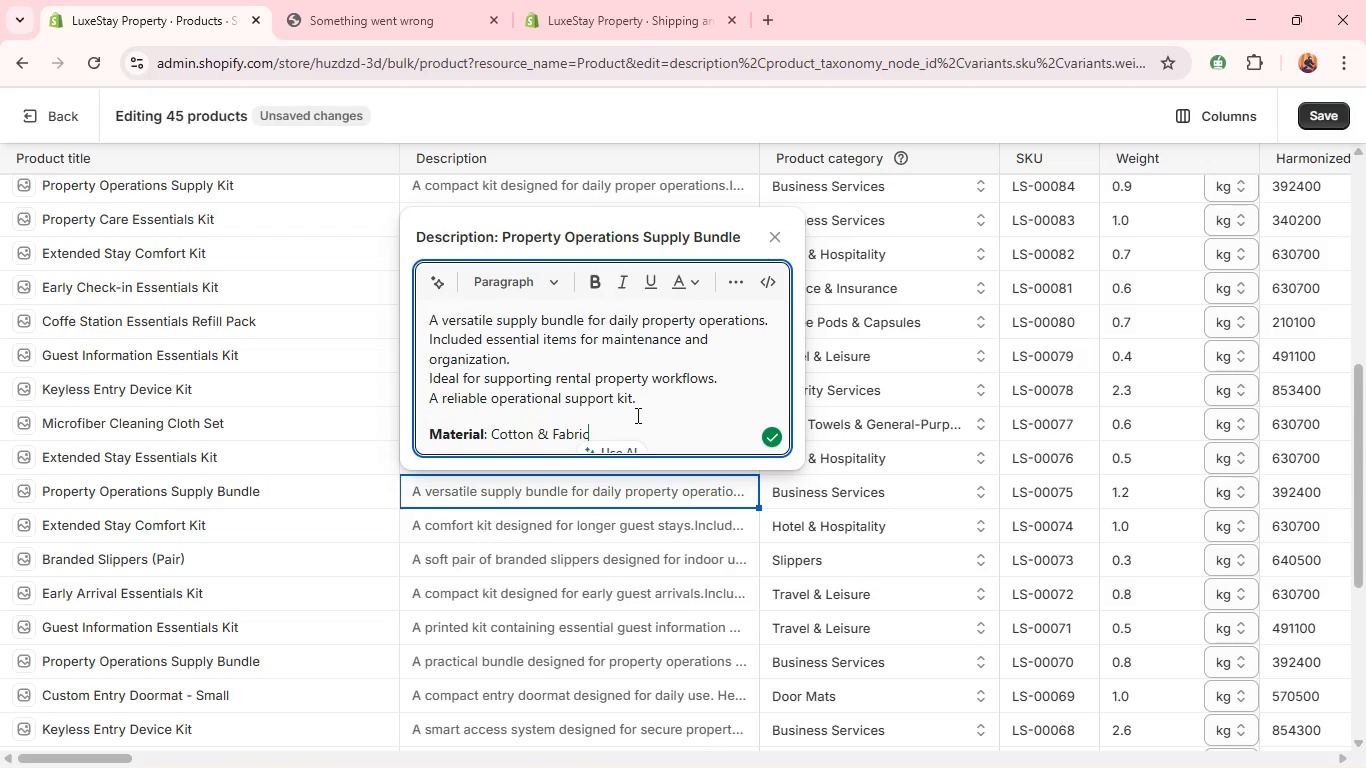 
left_click_drag(start_coordinate=[611, 436], to_coordinate=[494, 441])
 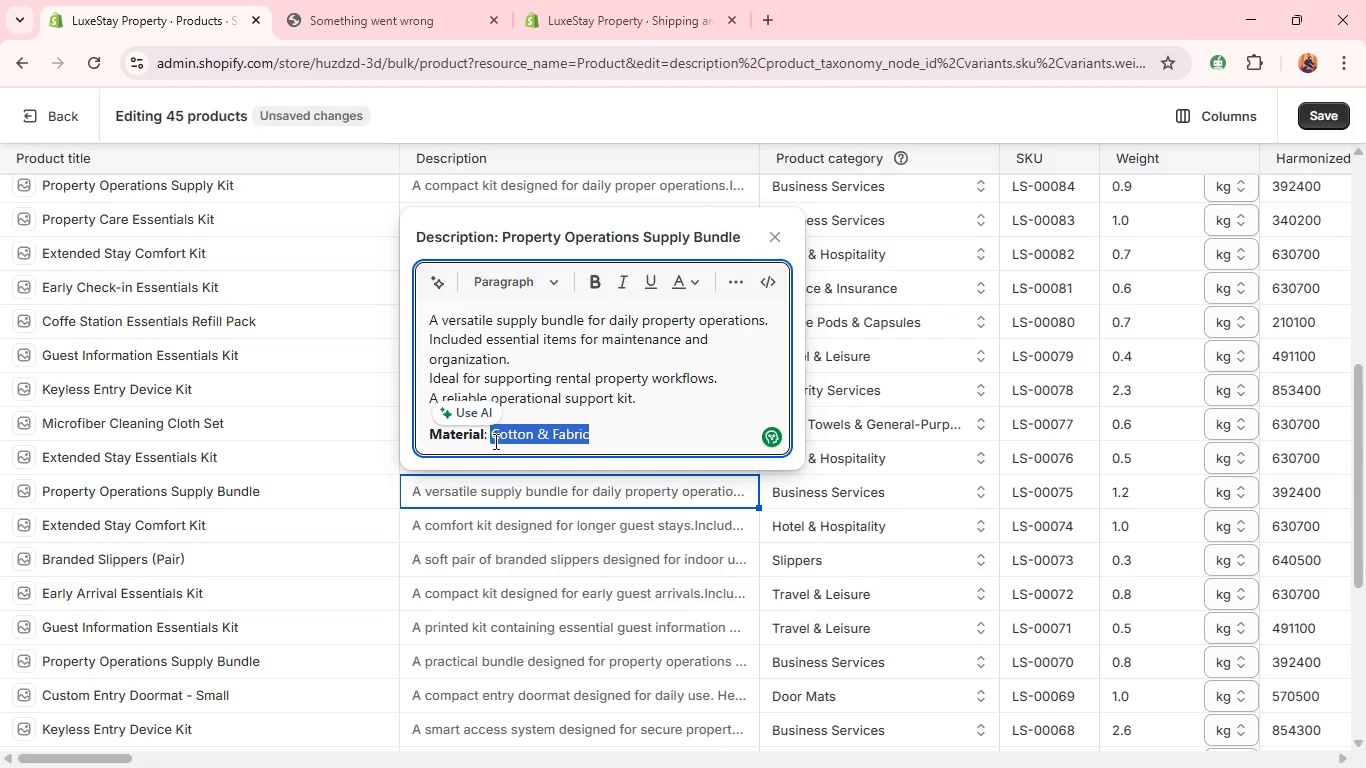 
type(Plastic & Fabric)
 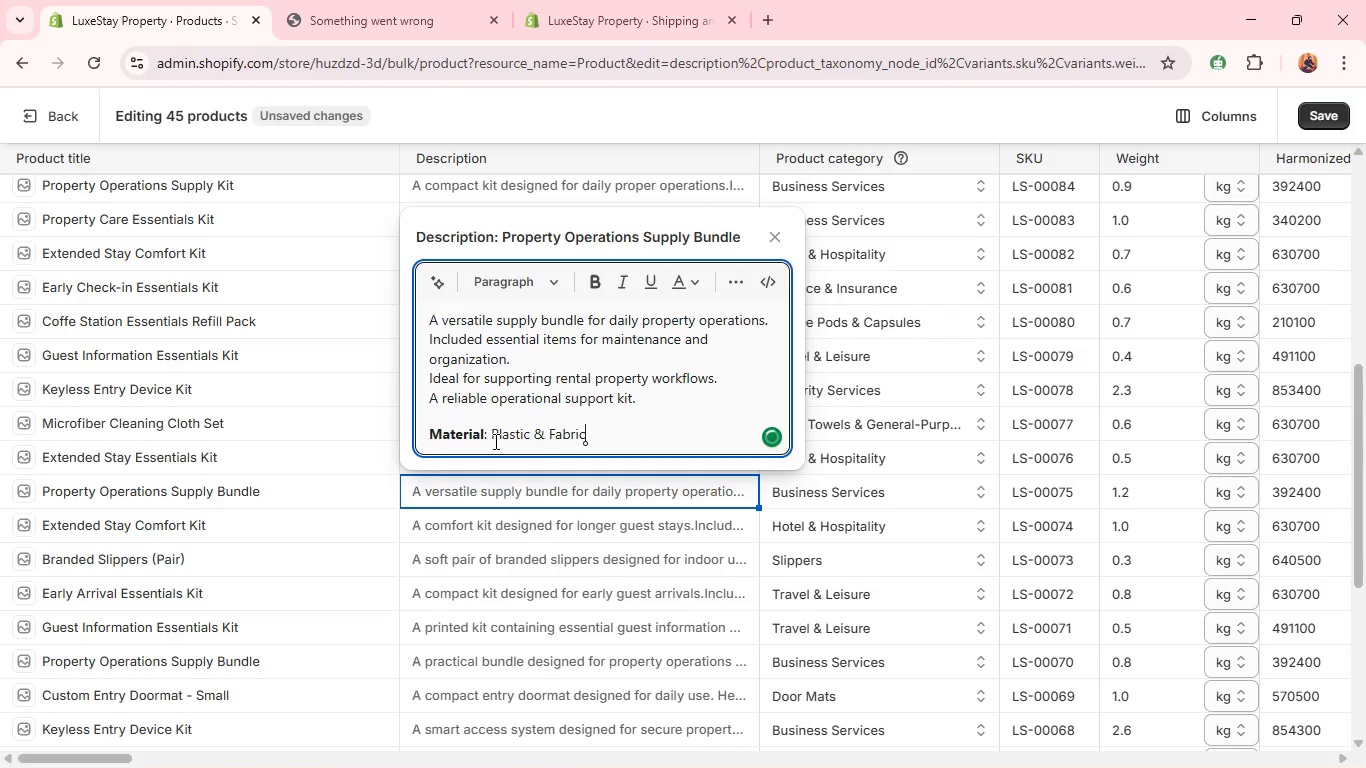 
left_click([542, 532])
 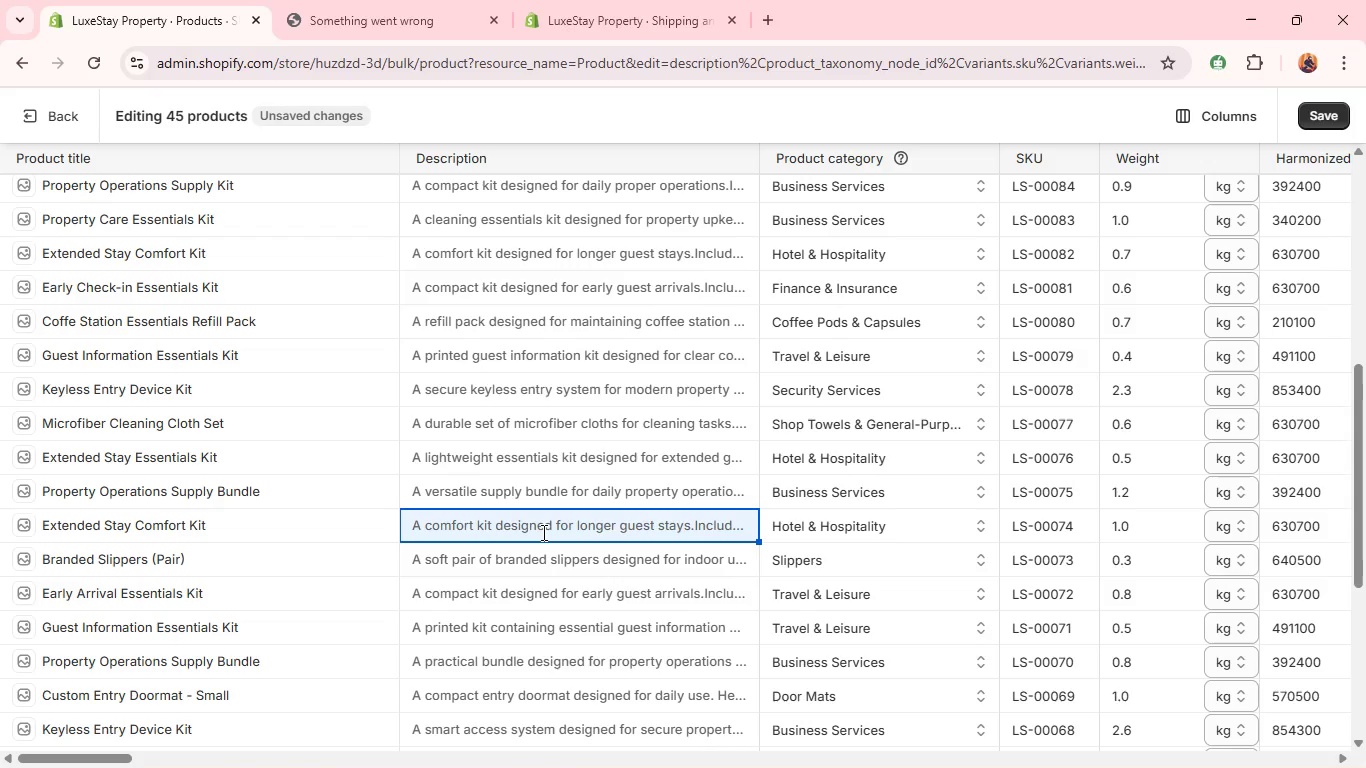 
double_click([542, 532])
 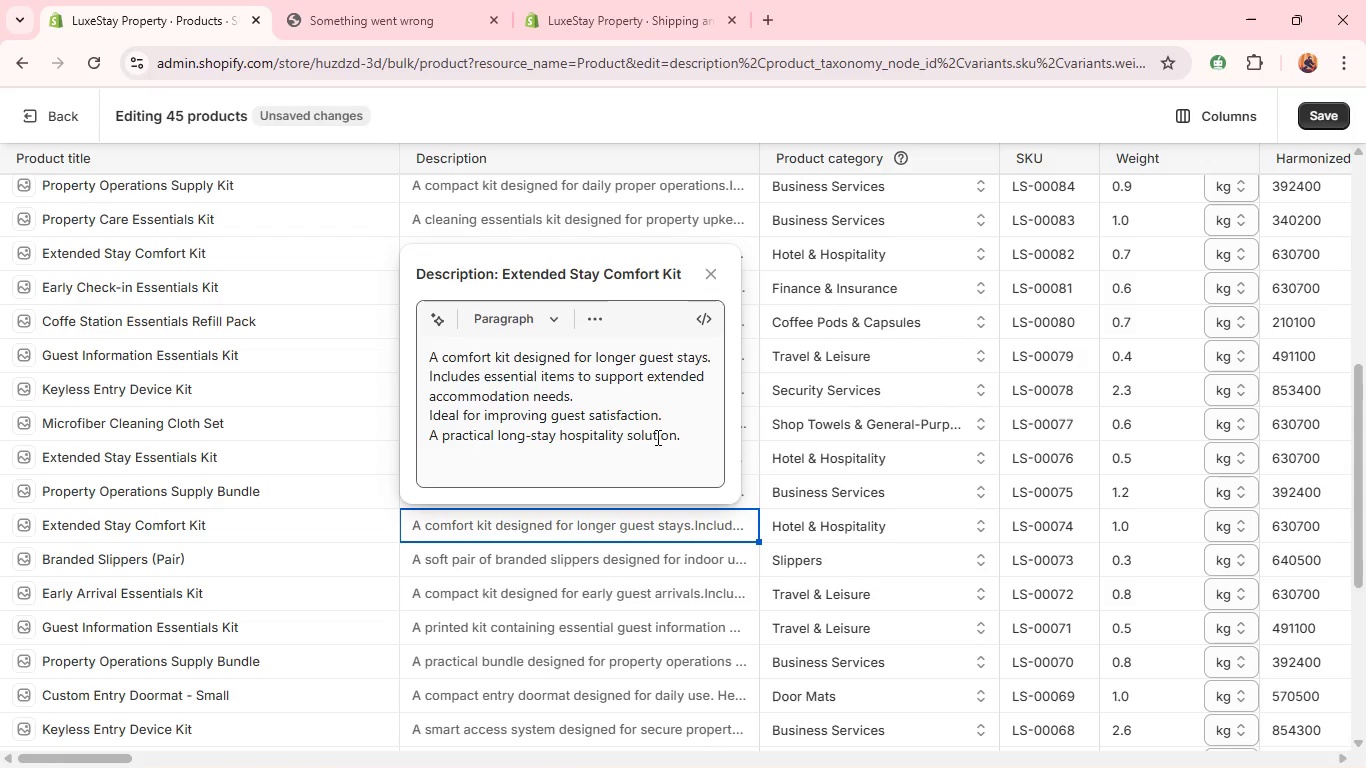 
left_click([694, 431])
 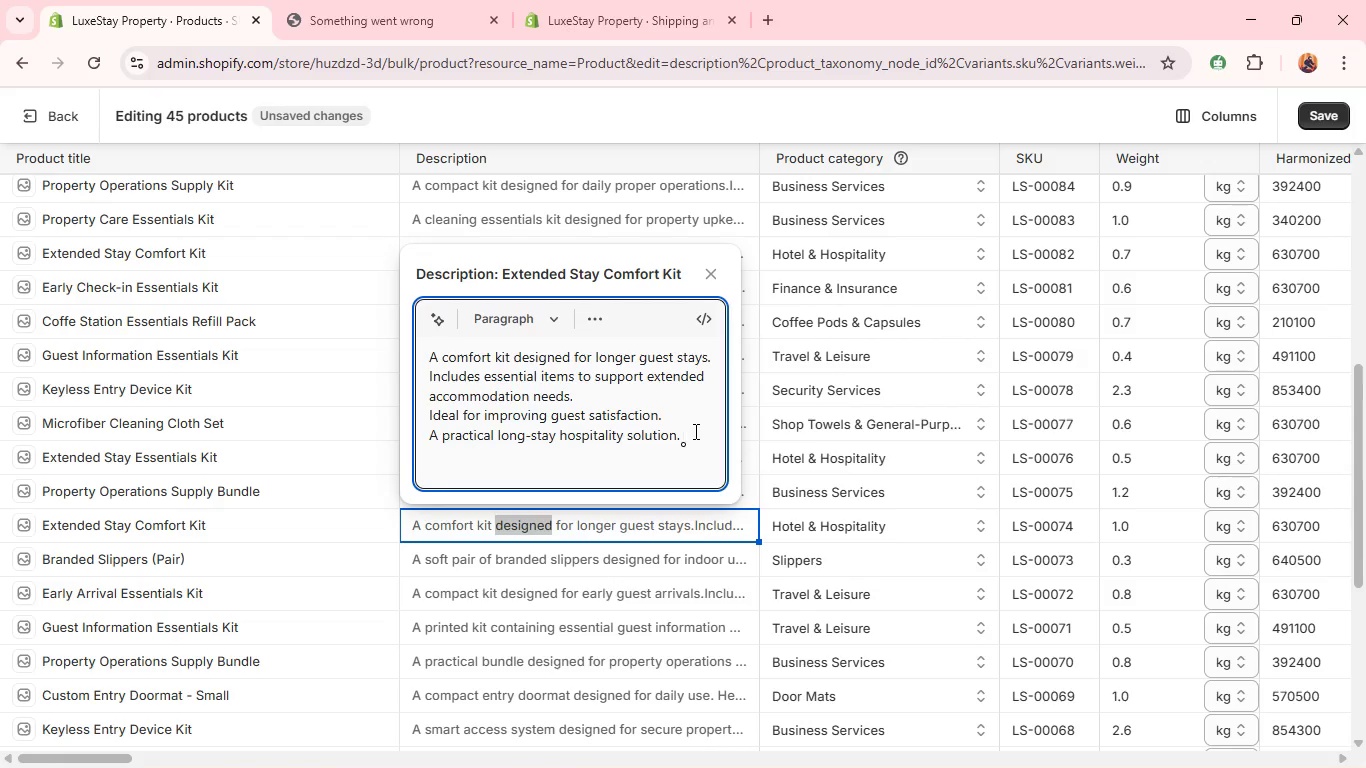 
key(Enter)
 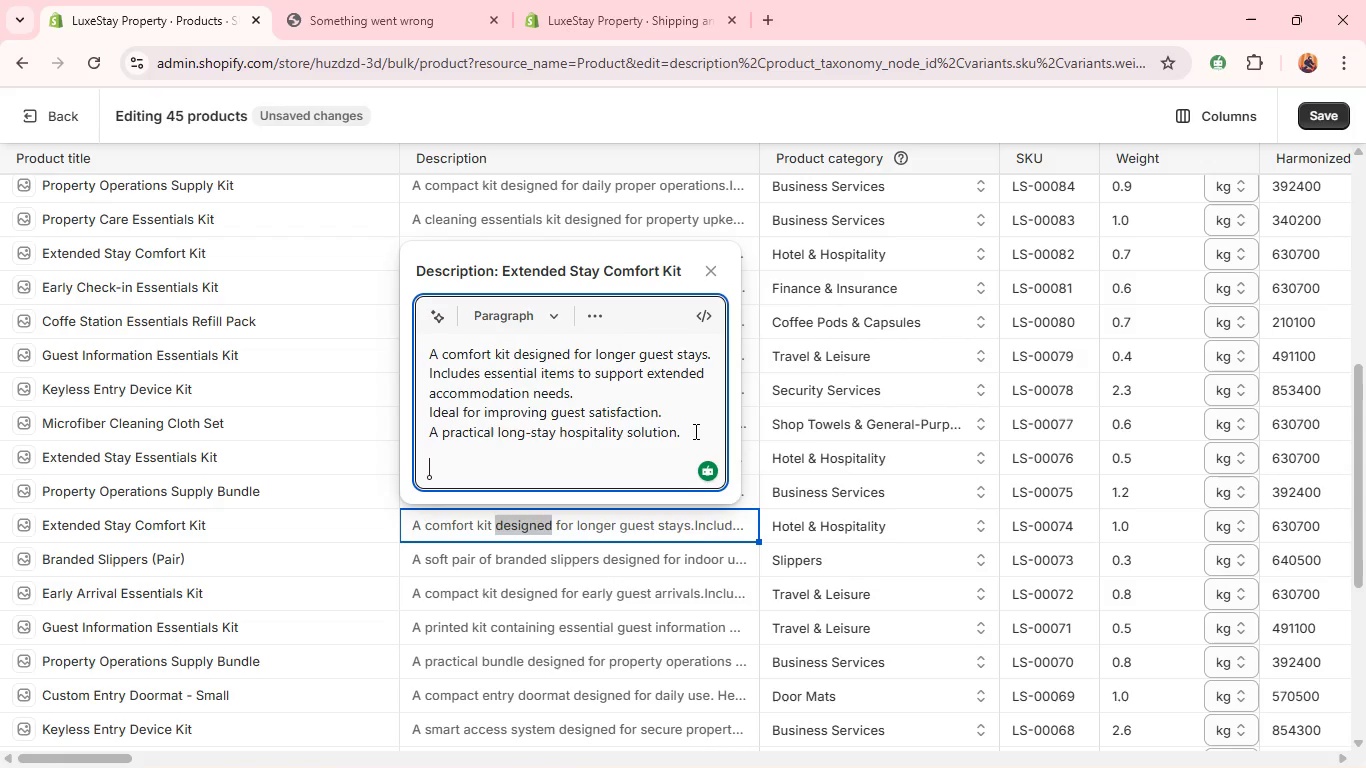 
key(Control+V)
 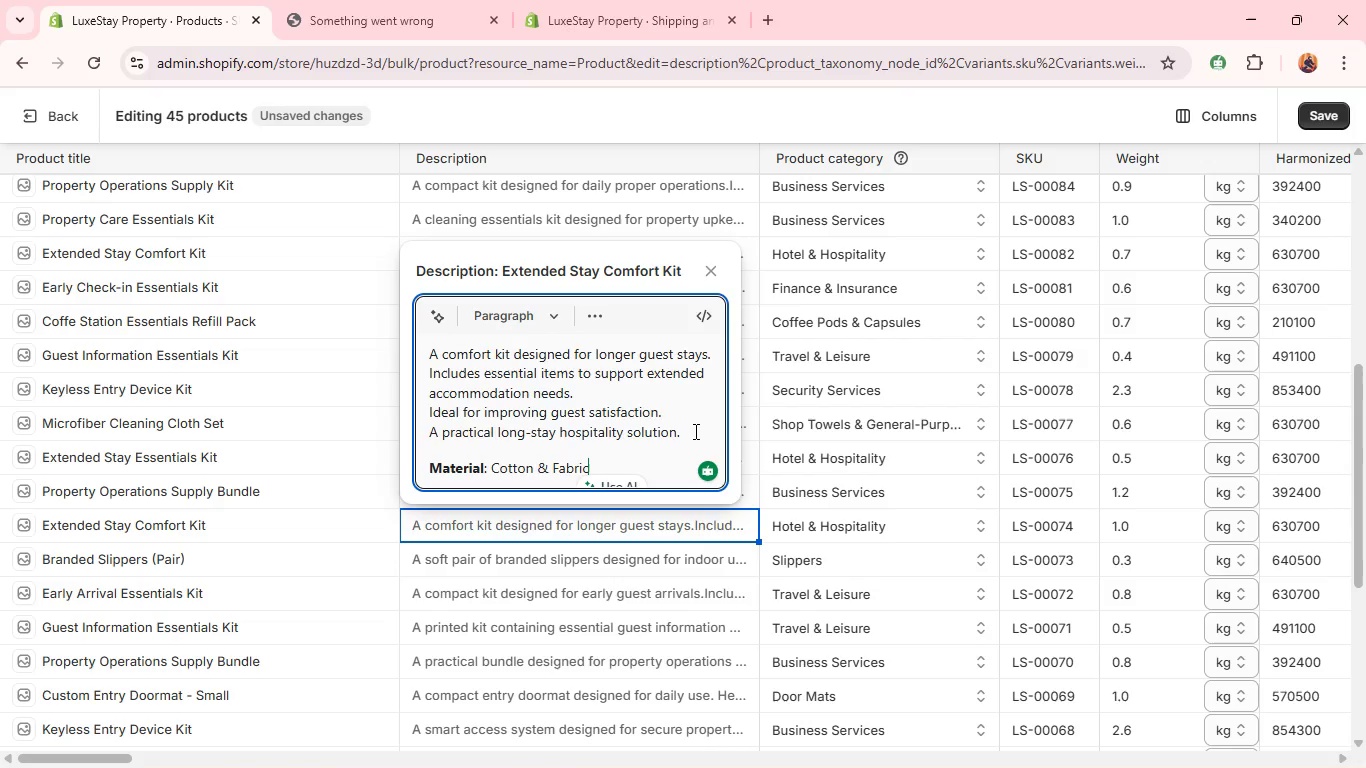 
wait(7.92)
 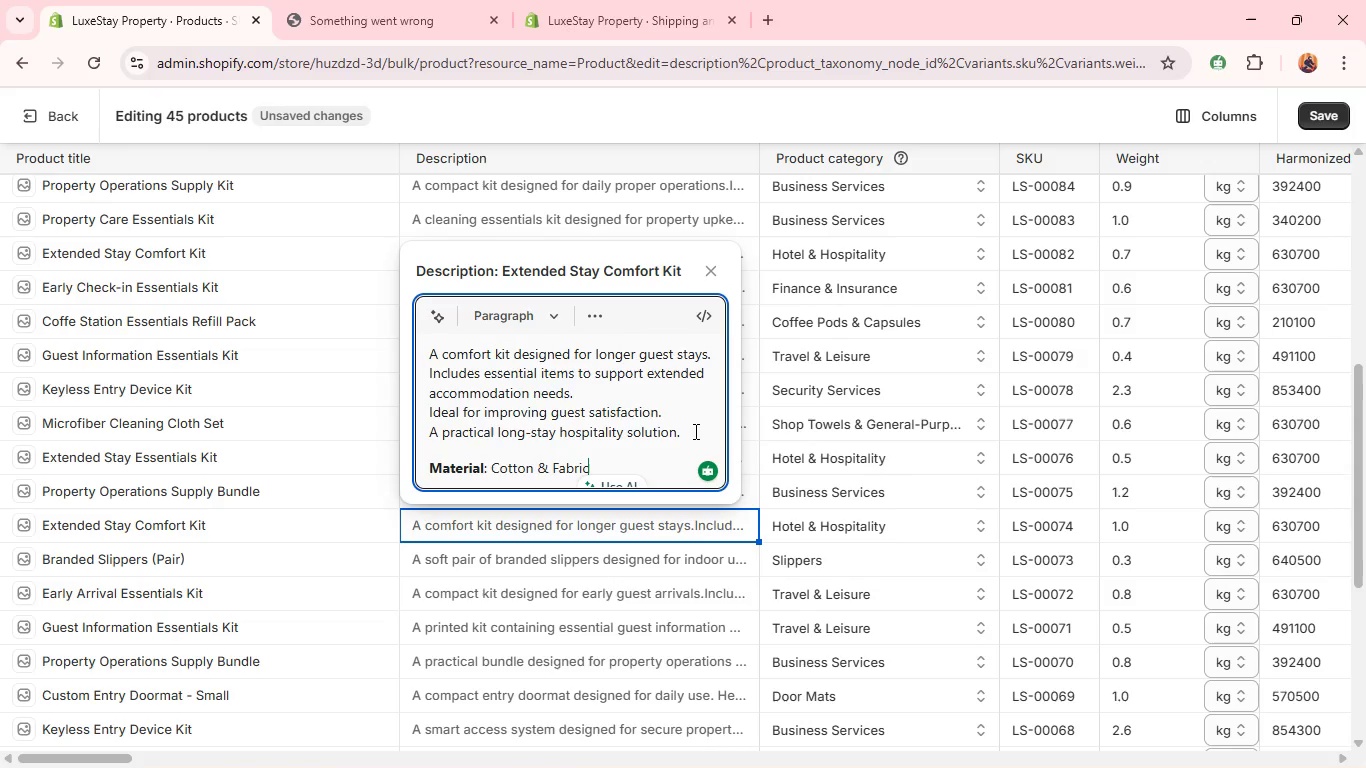 
double_click([665, 563])
 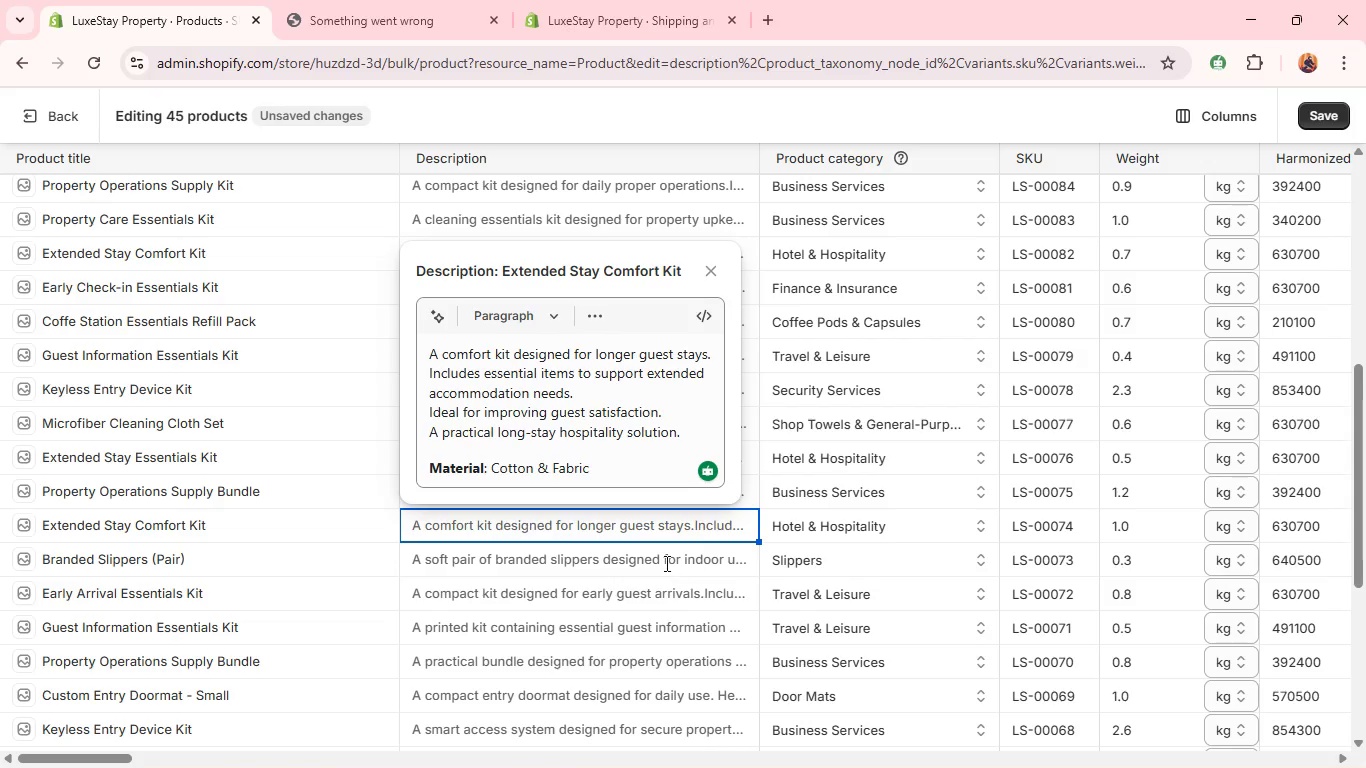 
triple_click([665, 563])
 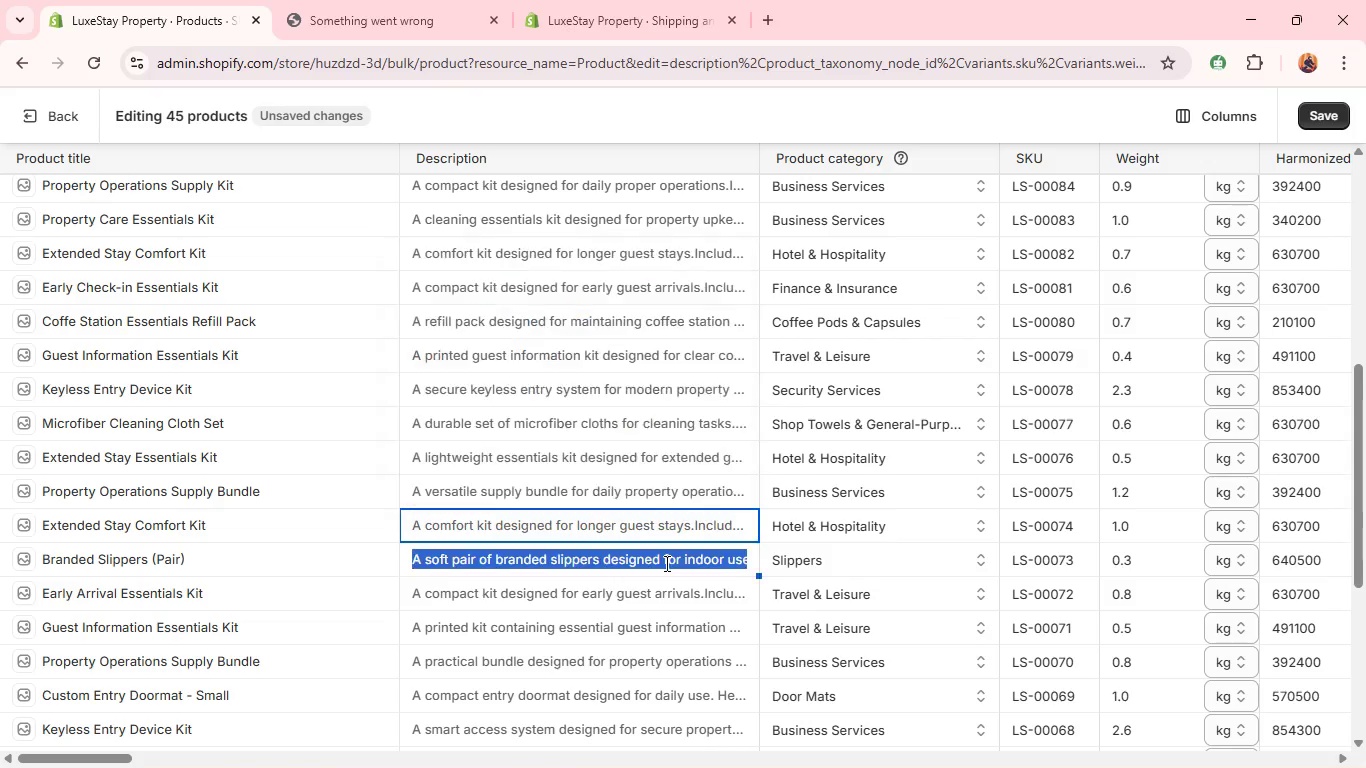 
triple_click([665, 563])
 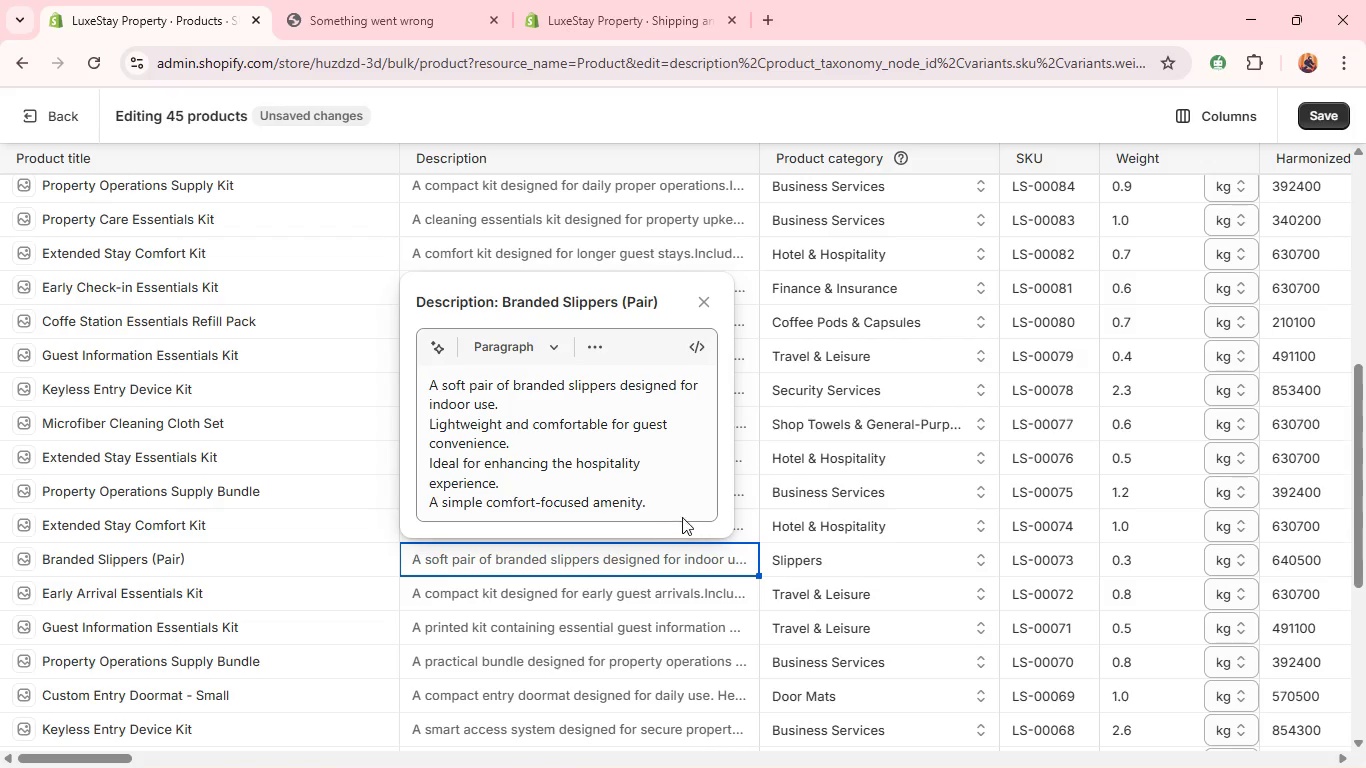 
left_click([687, 502])
 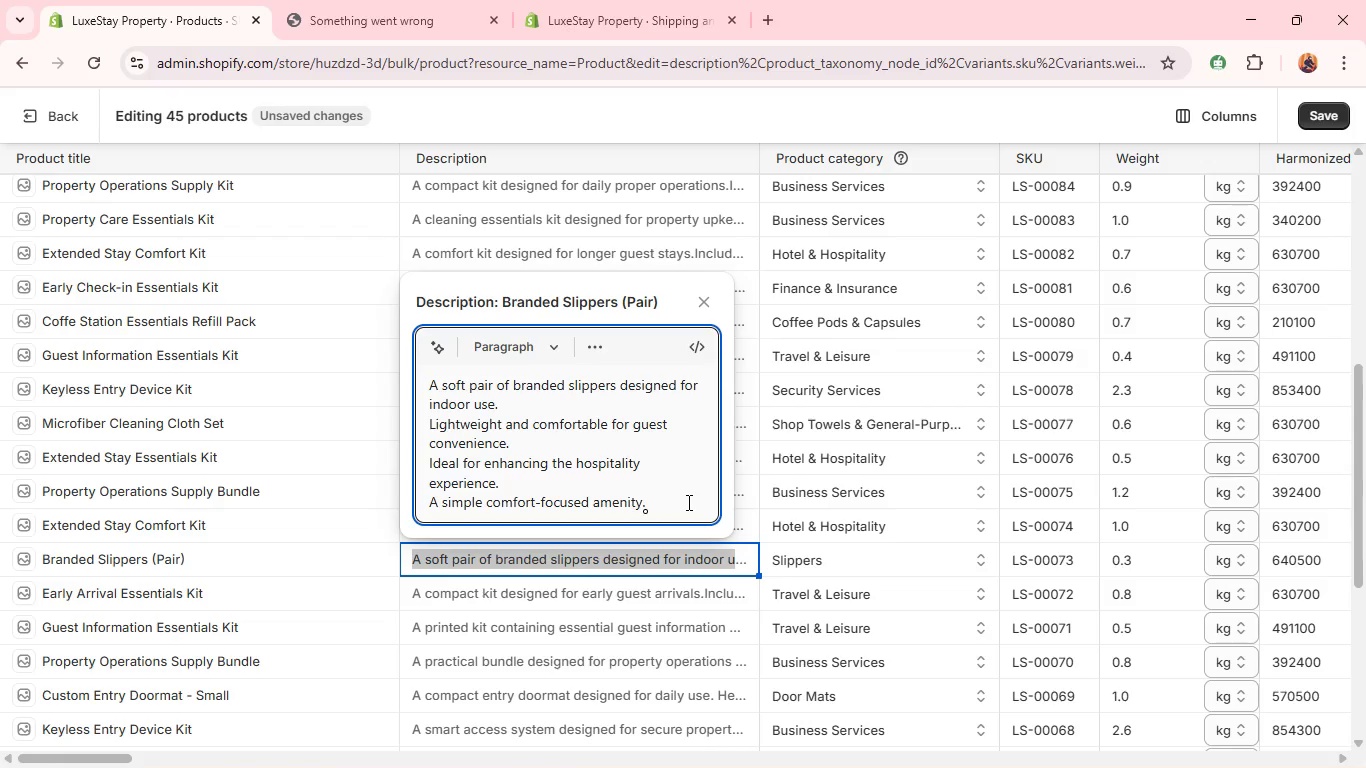 
key(Enter)
 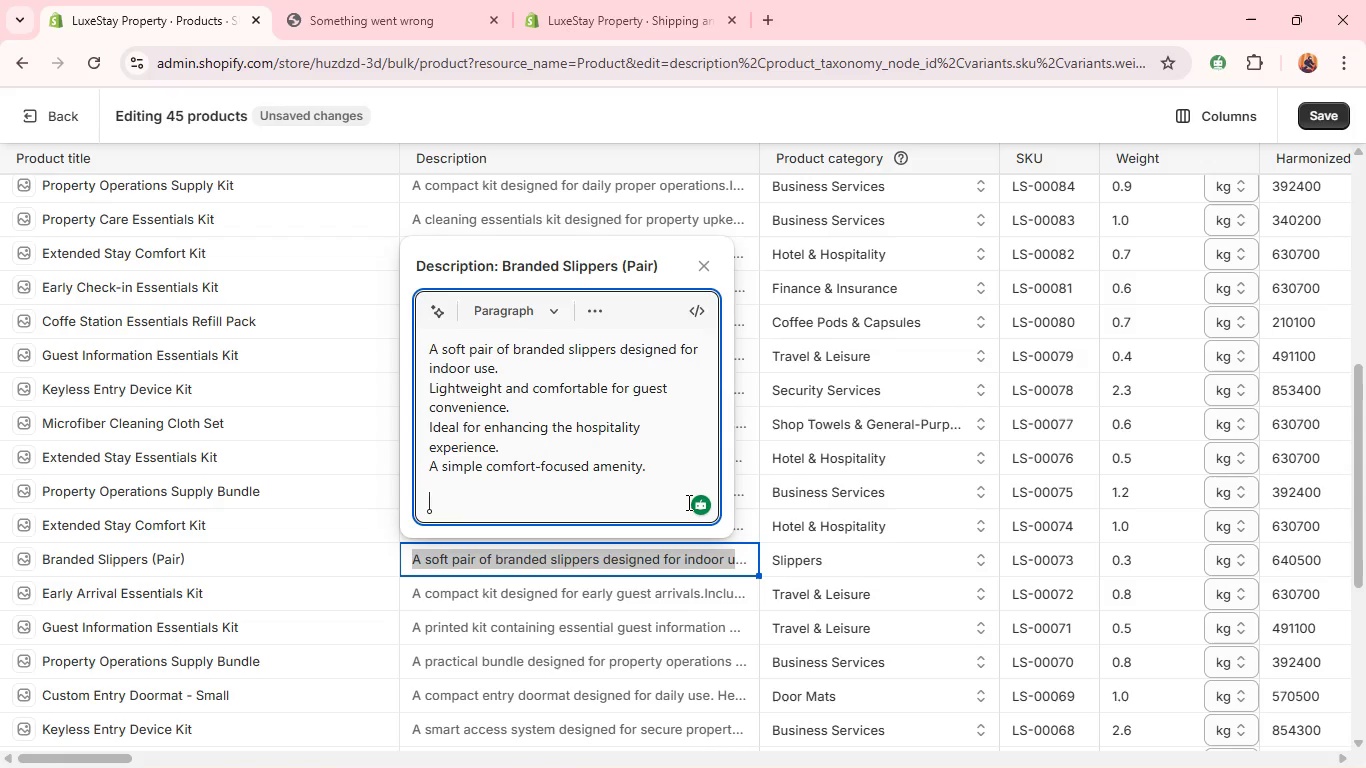 
key(Control+V)
 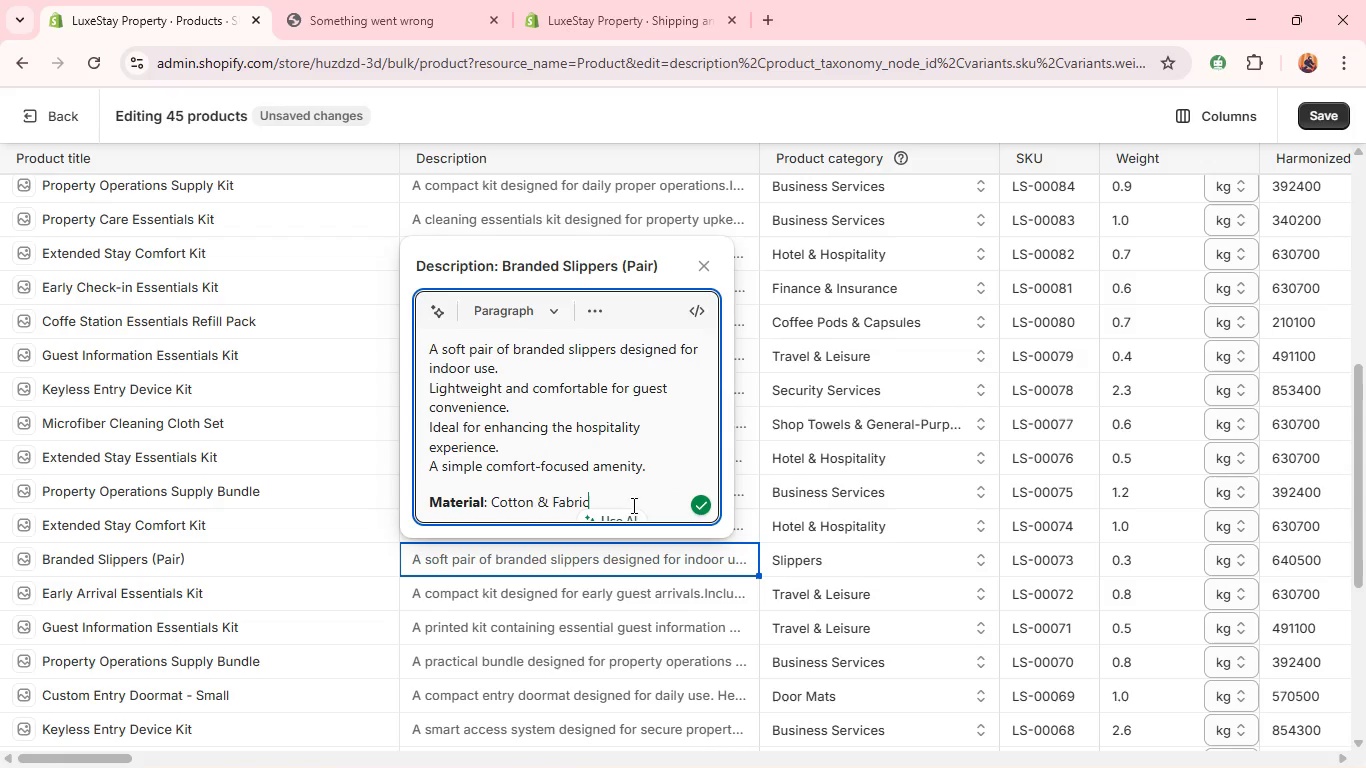 
left_click_drag(start_coordinate=[613, 502], to_coordinate=[491, 508])
 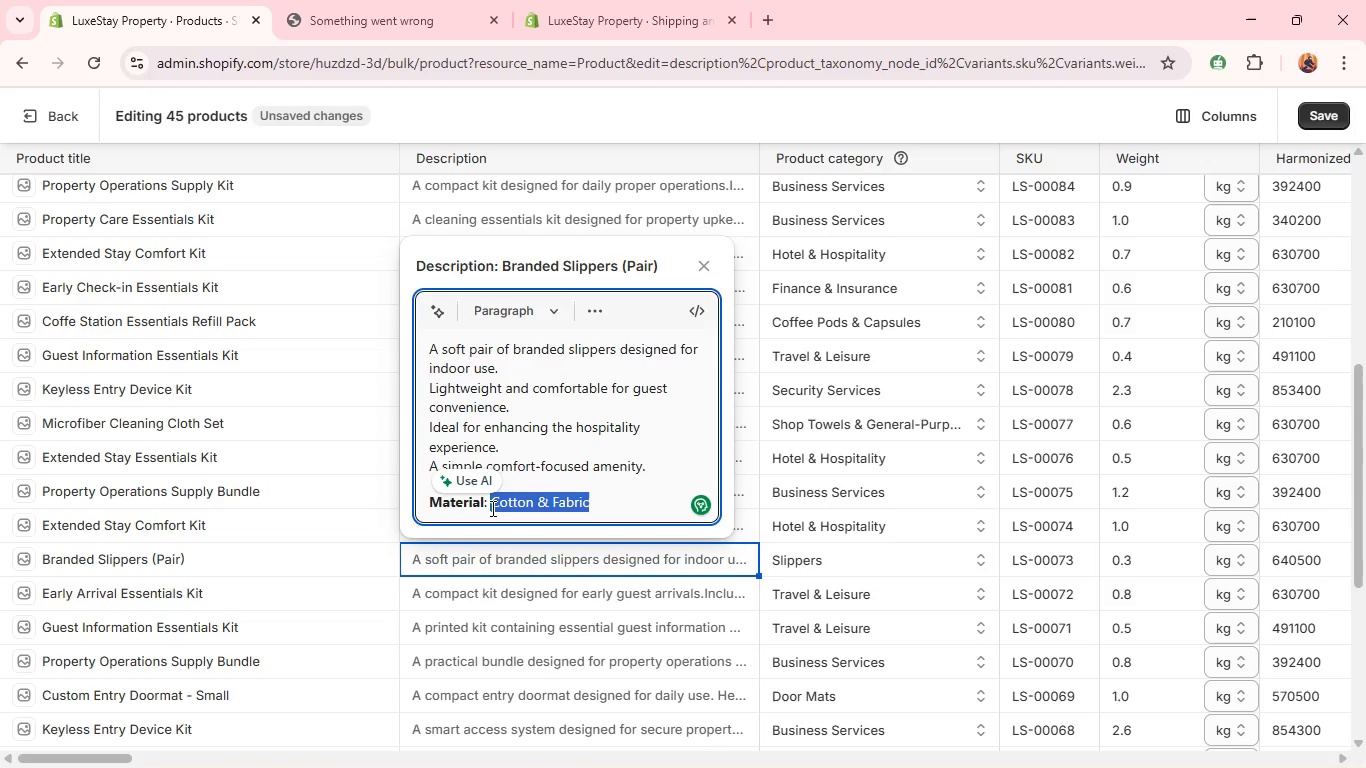 
type(Polyester)
 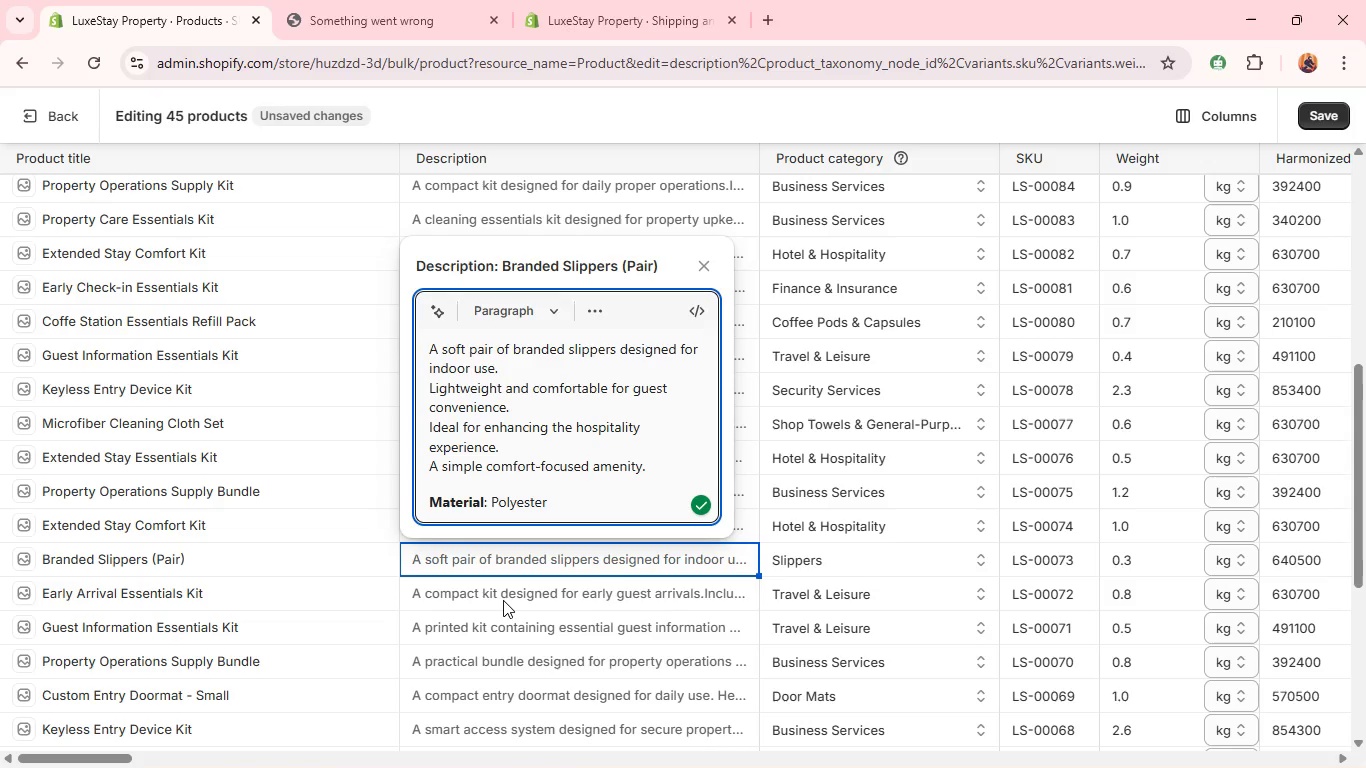 
wait(5.55)
 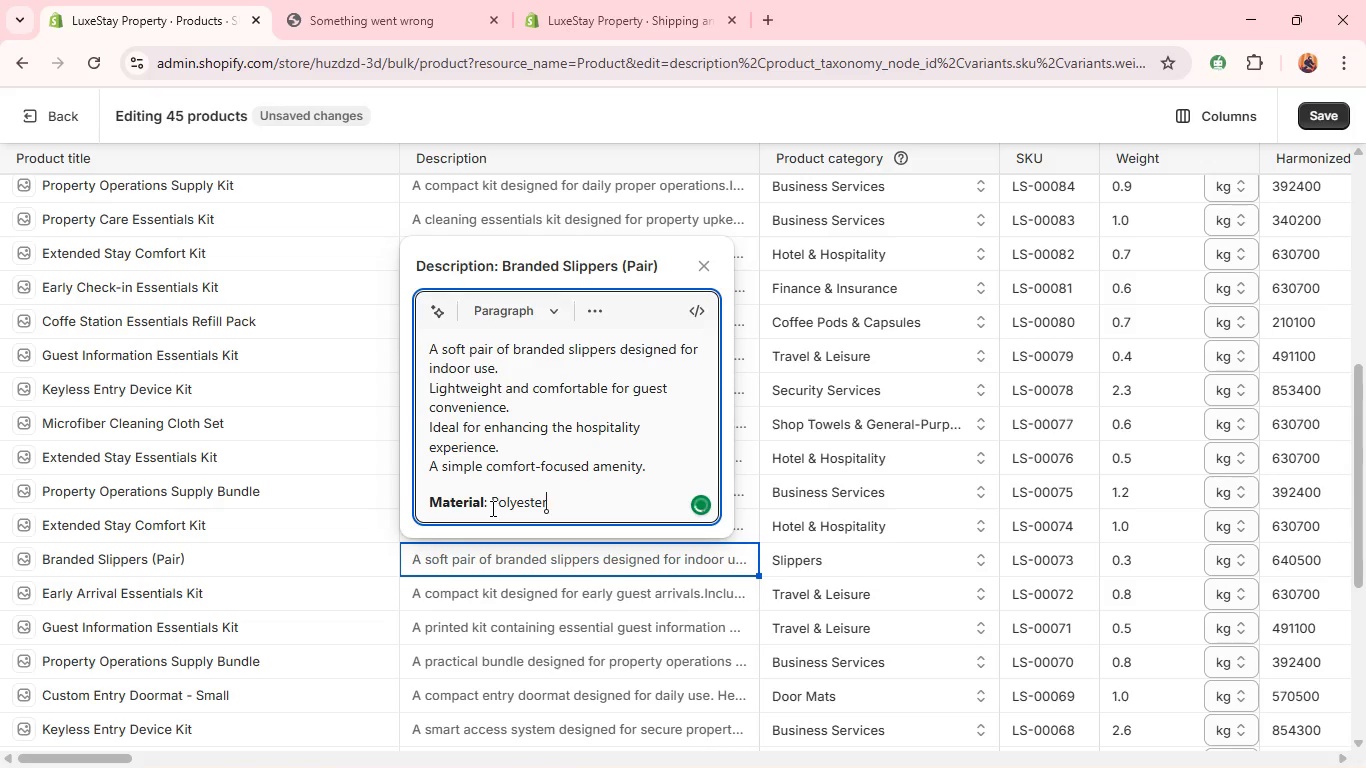 
left_click([503, 600])
 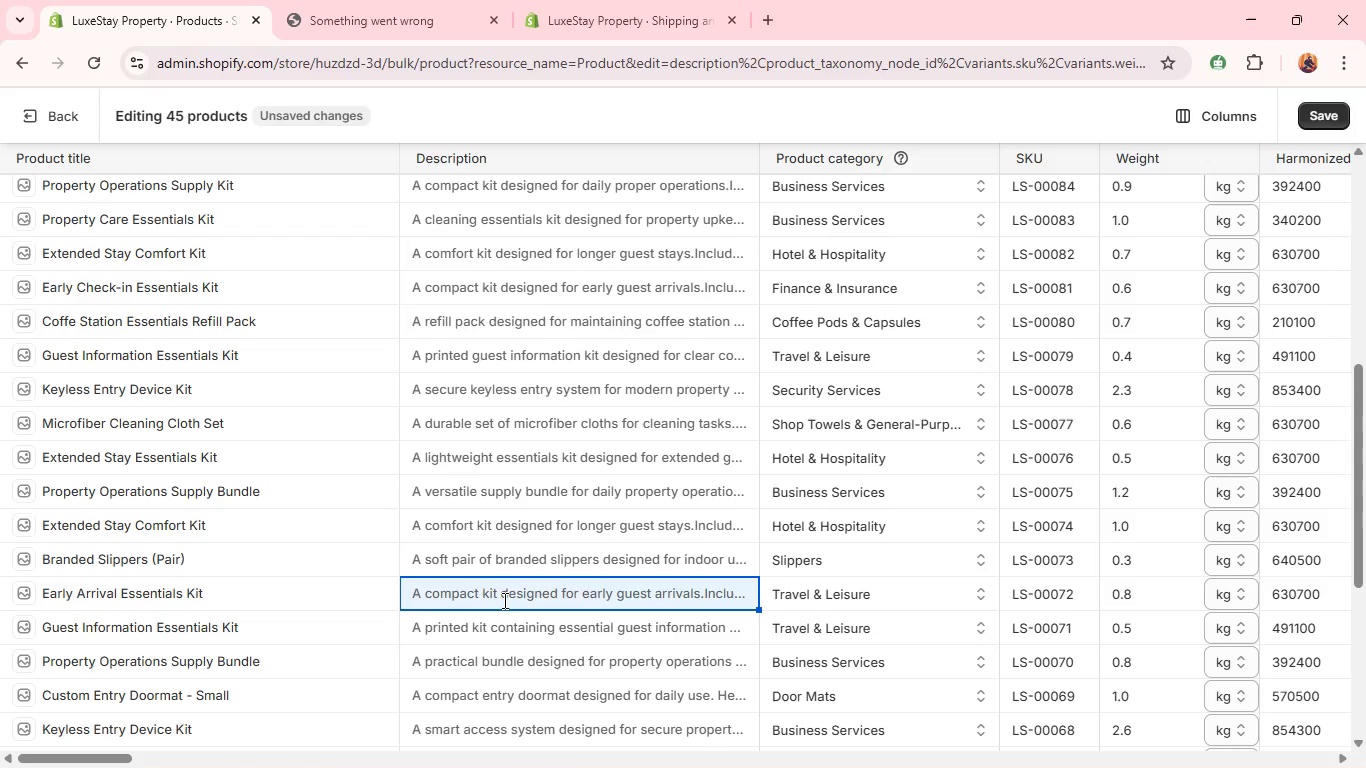 
double_click([503, 600])
 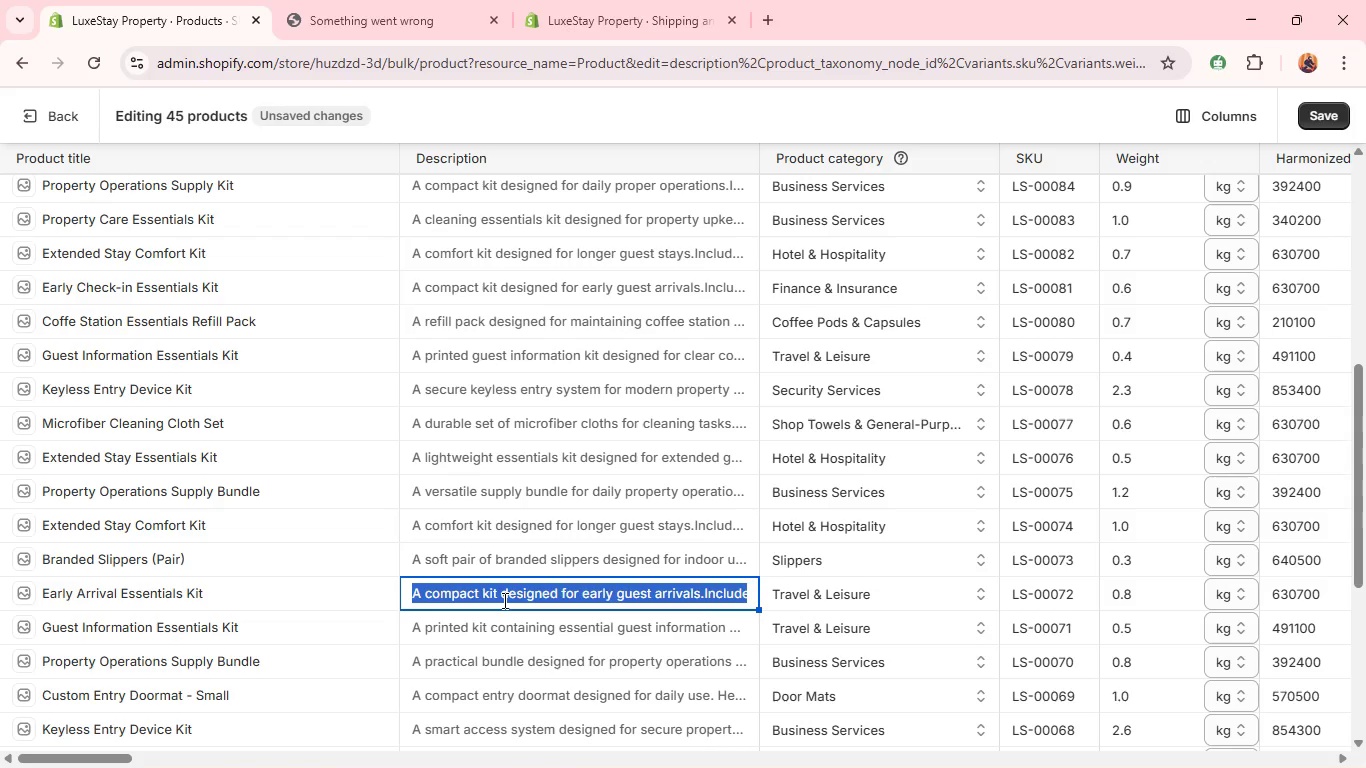 
triple_click([503, 600])
 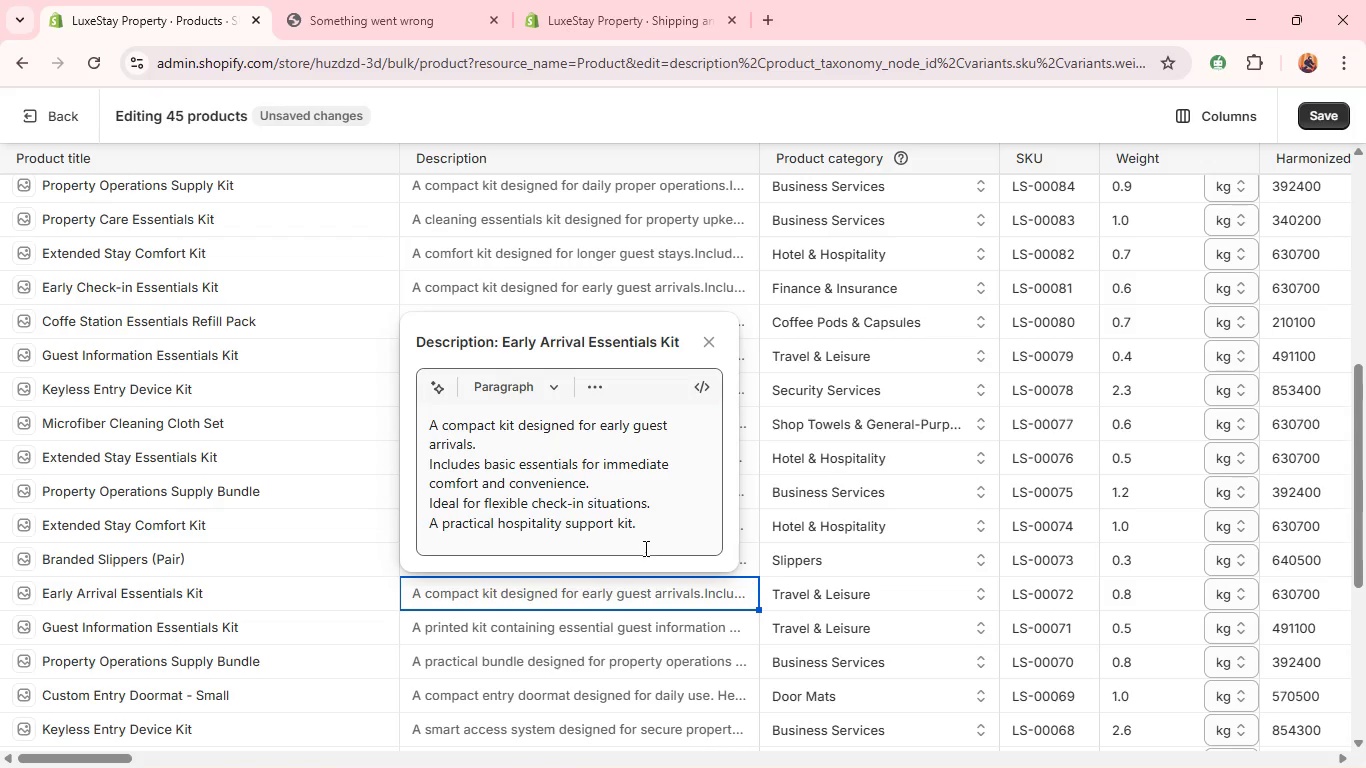 
left_click([667, 535])
 